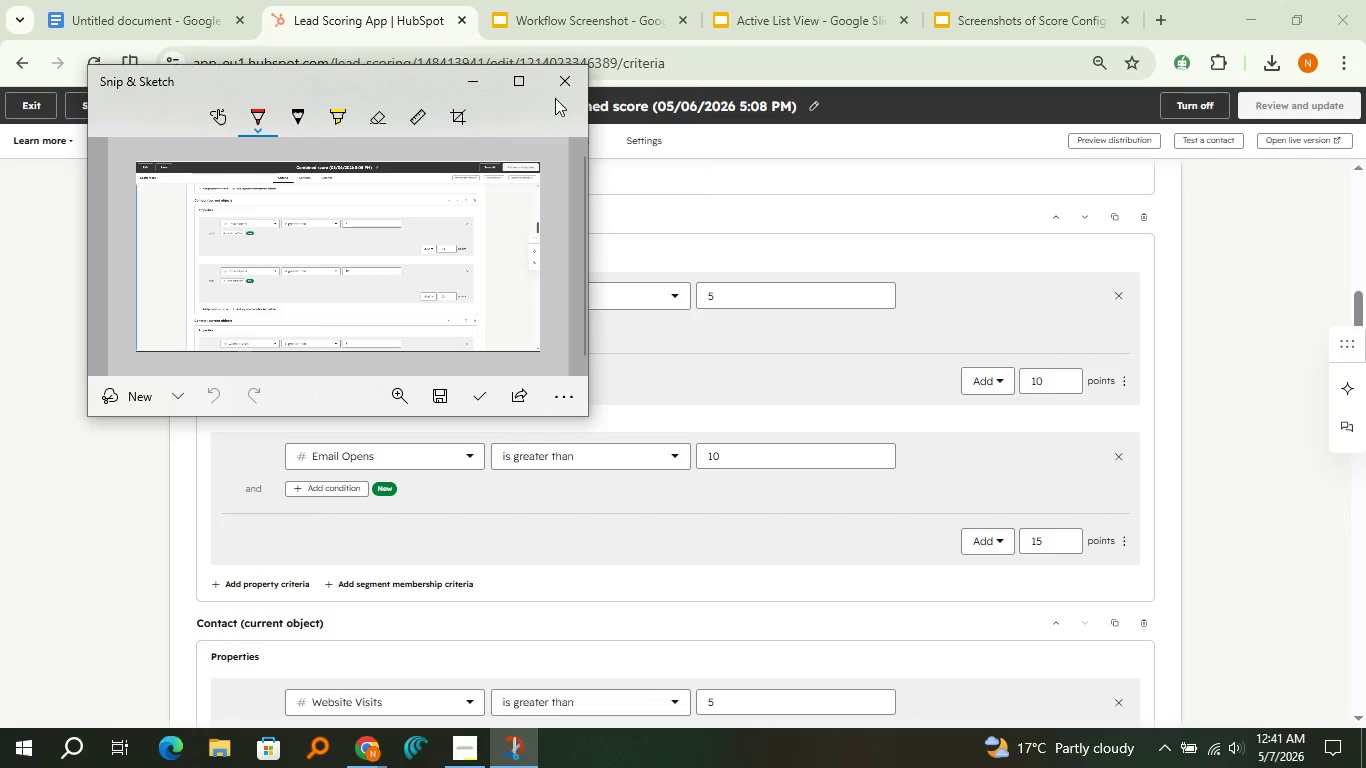 
left_click([555, 88])
 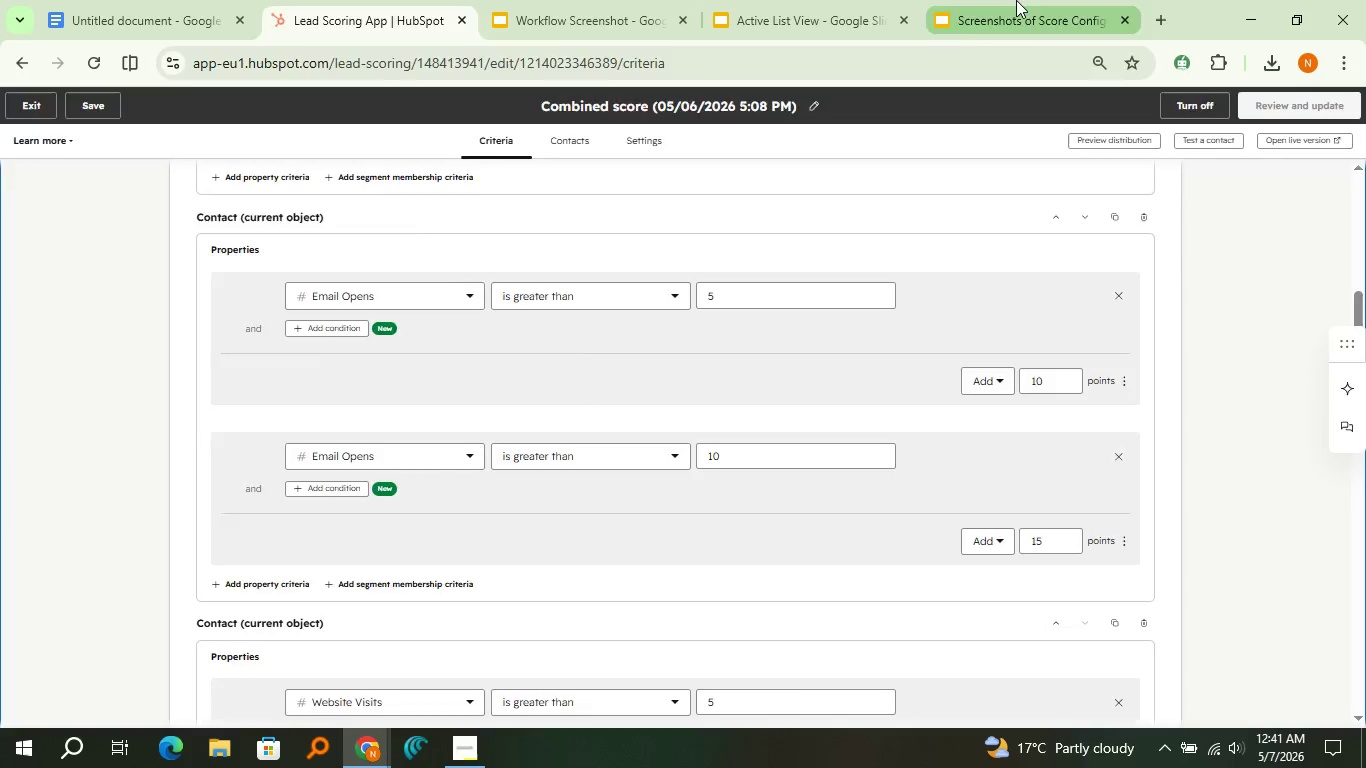 
left_click([1016, 0])
 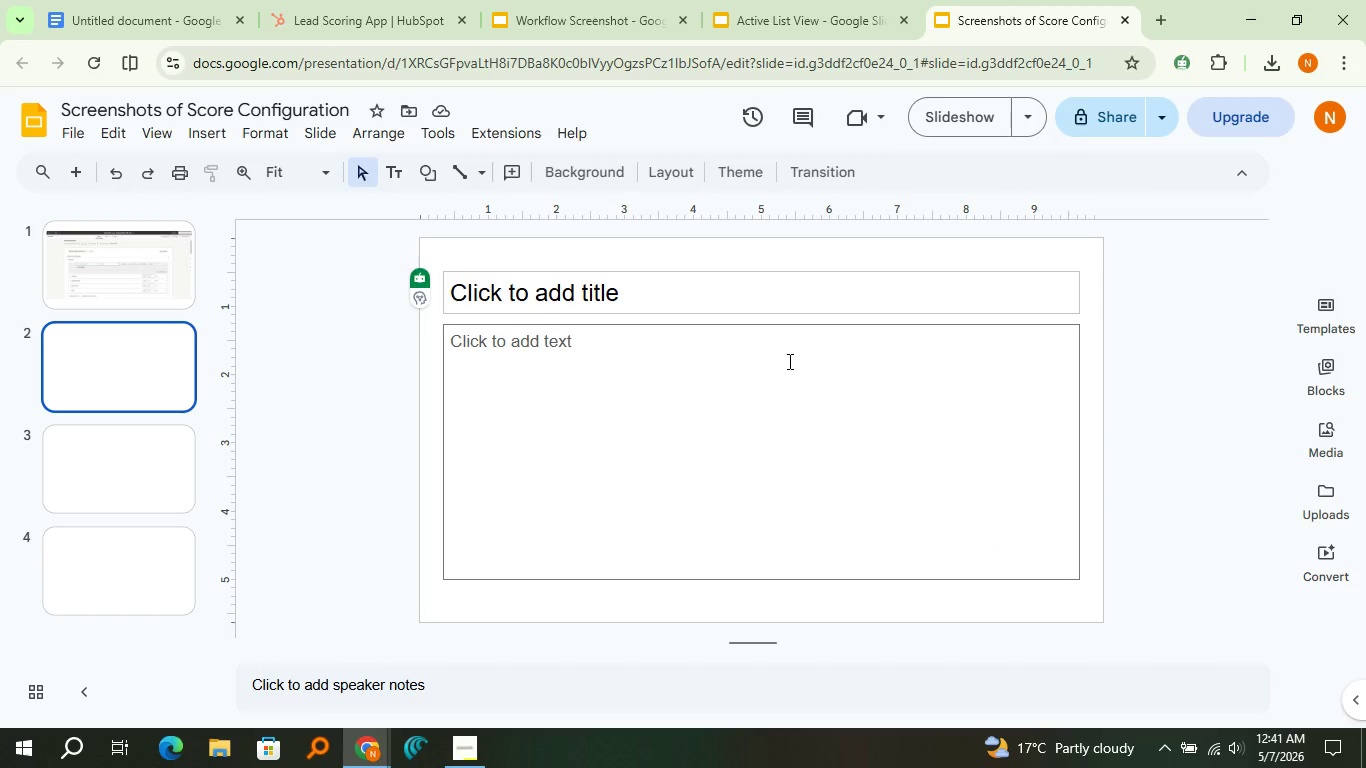 
key(Control+V)
 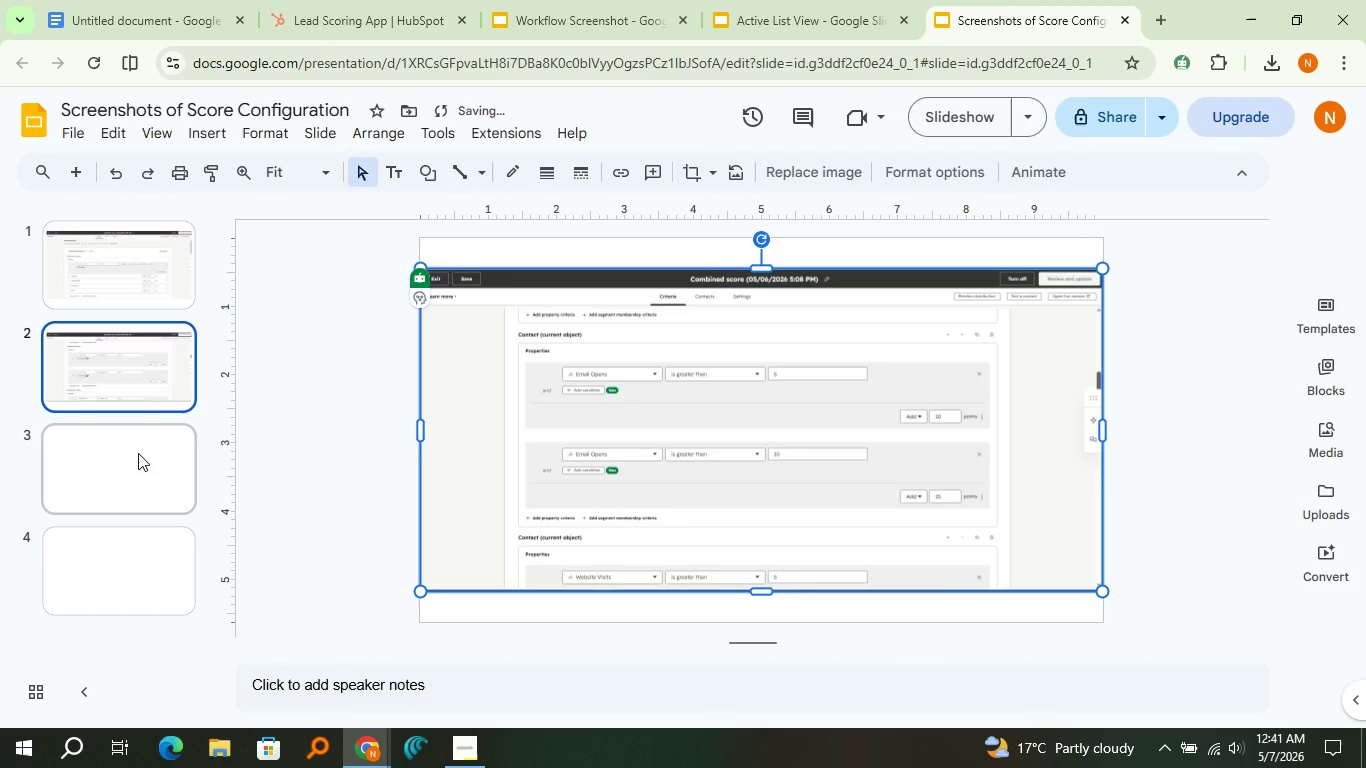 
left_click([138, 453])
 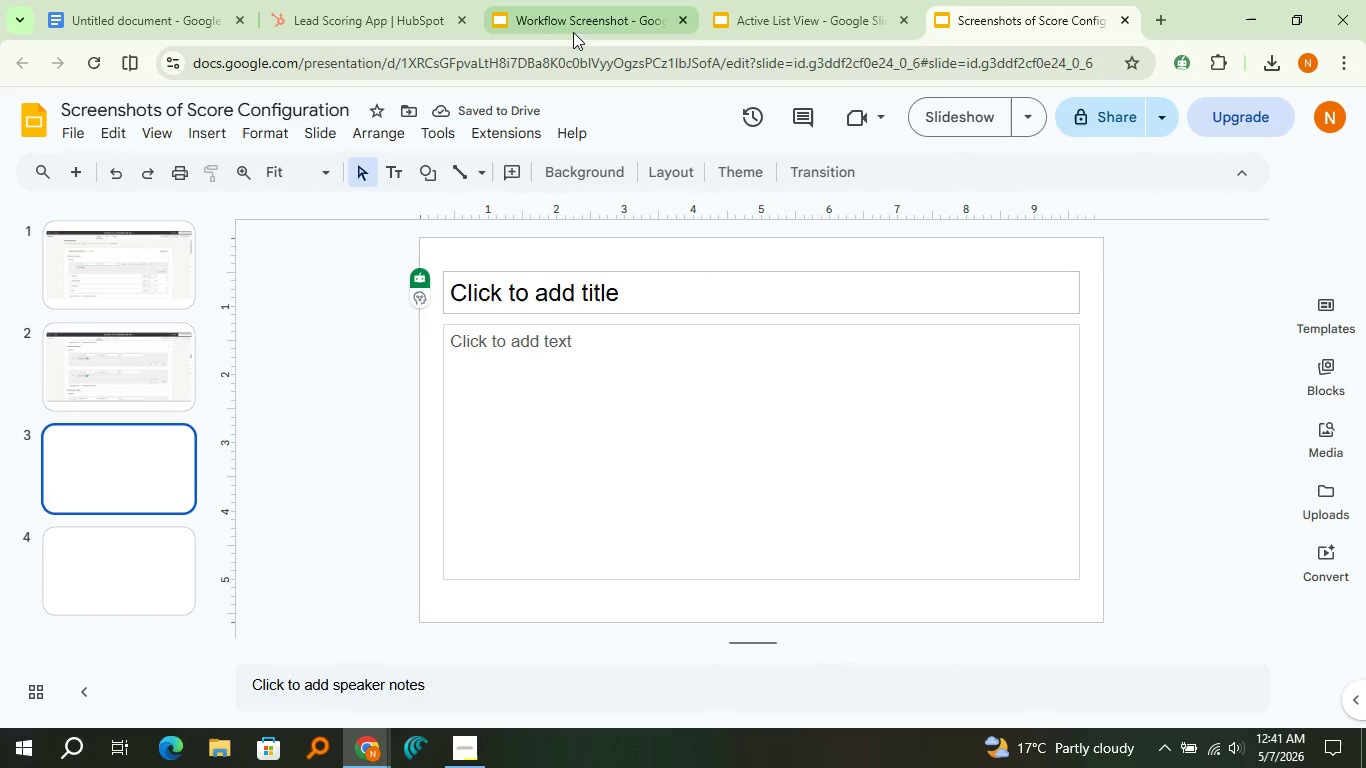 
left_click([376, 2])
 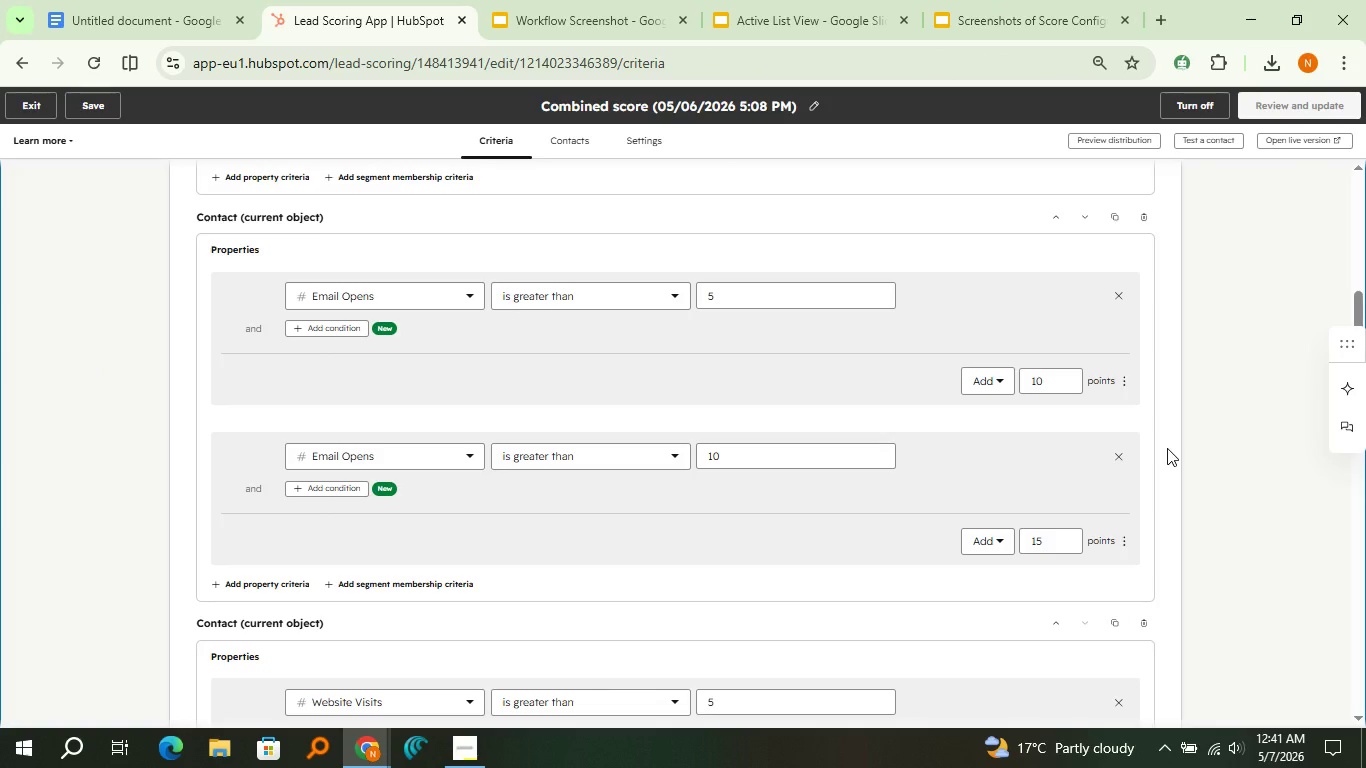 
scroll: coordinate [1167, 448], scroll_direction: down, amount: 3.0
 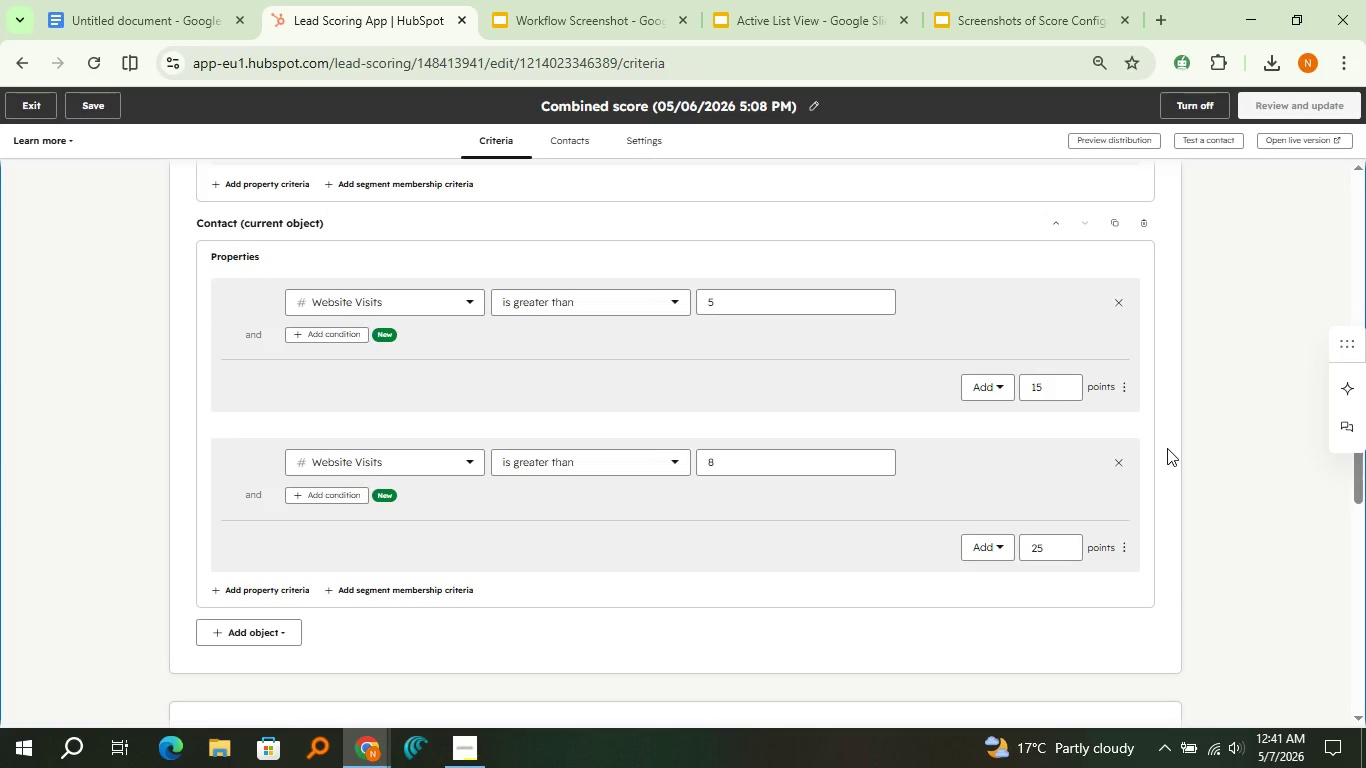 
key(Meta+Shift+S)
 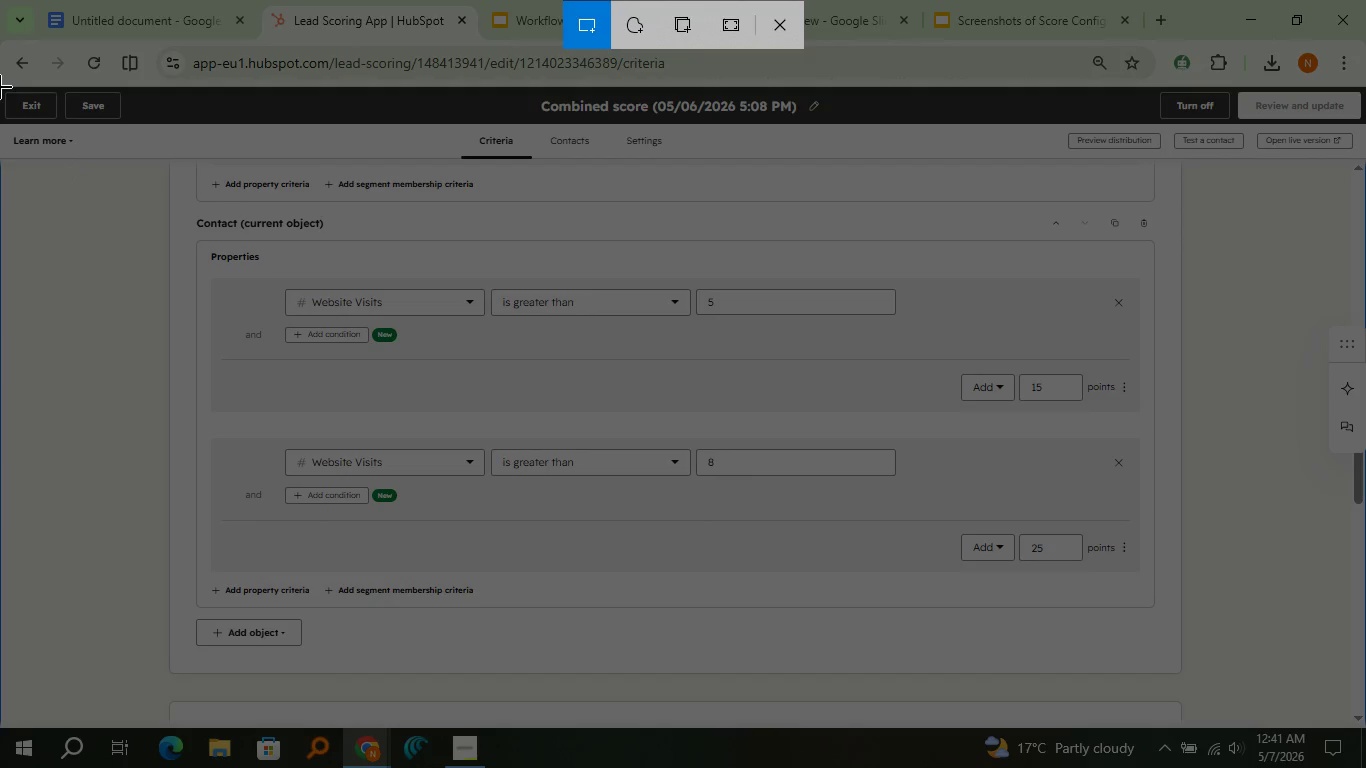 
left_click_drag(start_coordinate=[0, 85], to_coordinate=[1365, 727])
 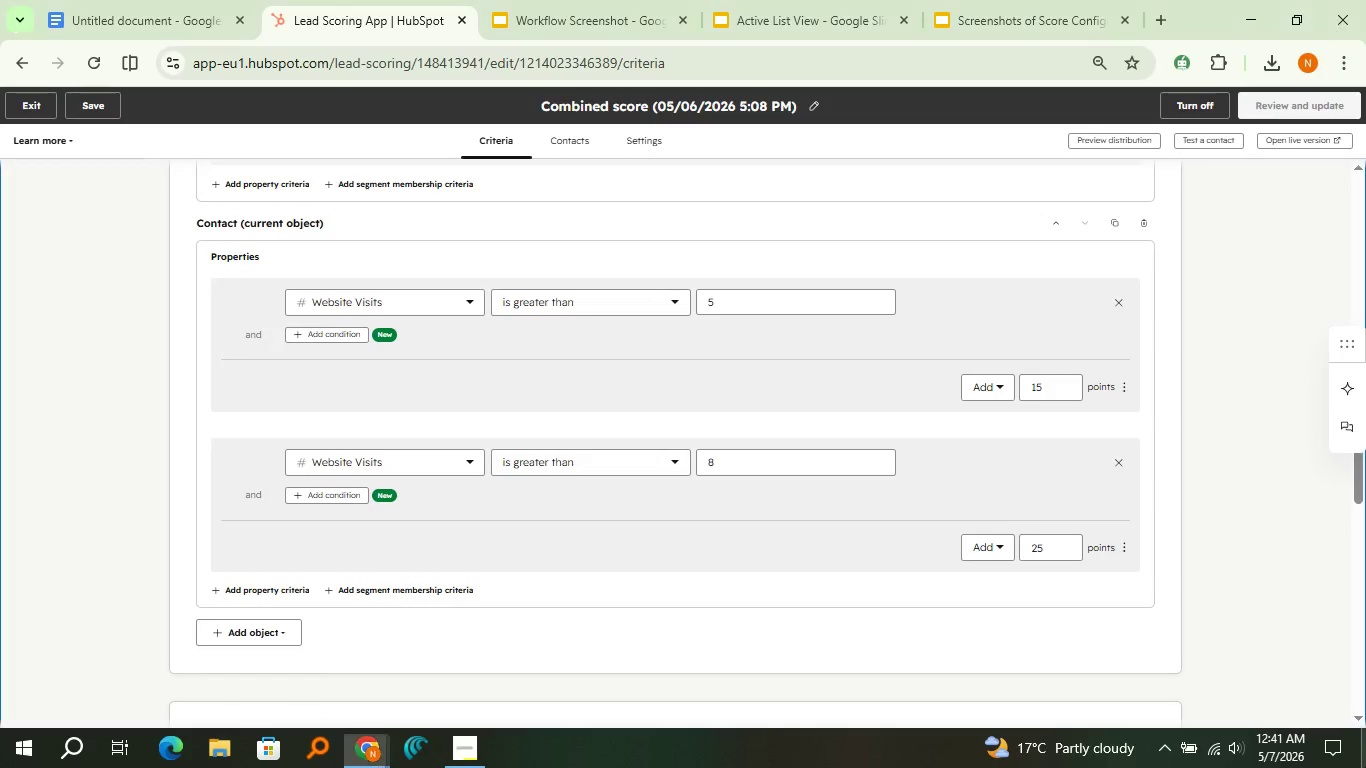 
mouse_move([1355, 767])
 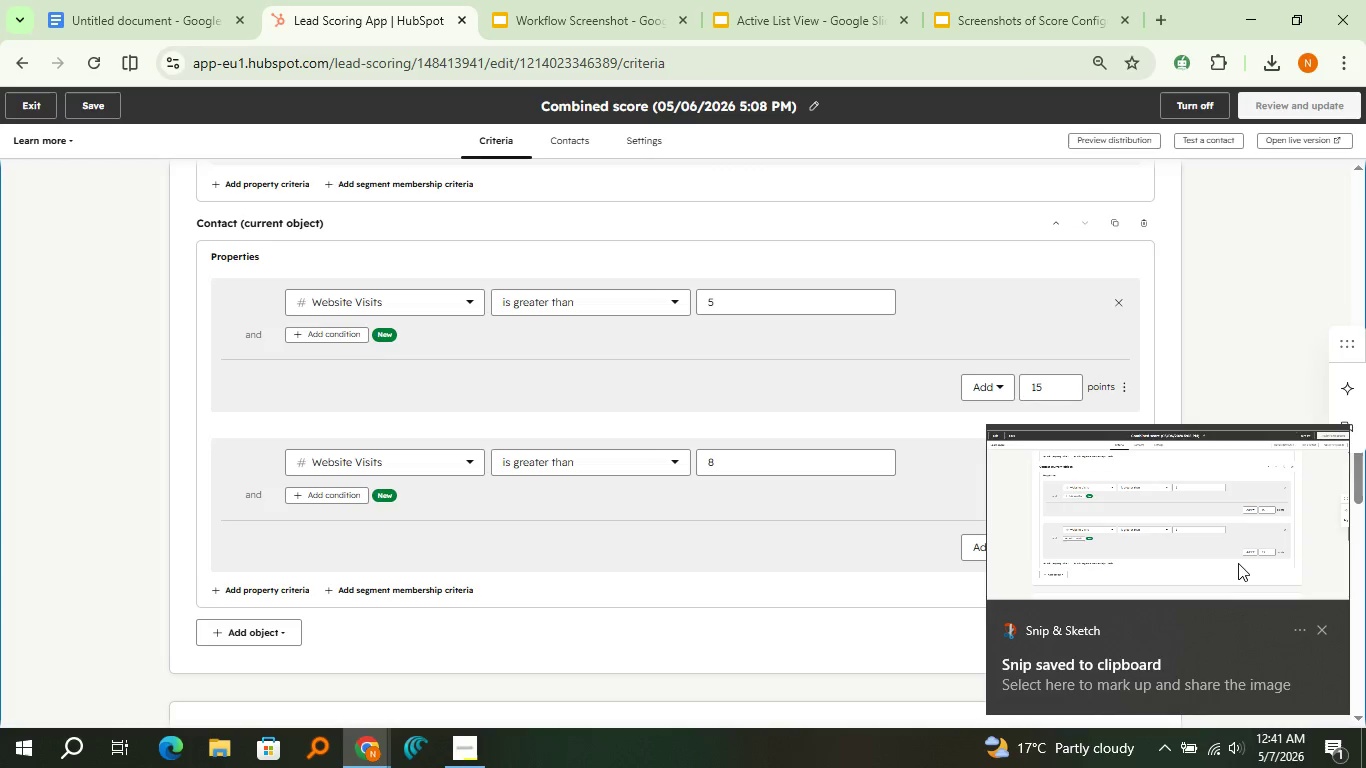 
left_click([1237, 562])
 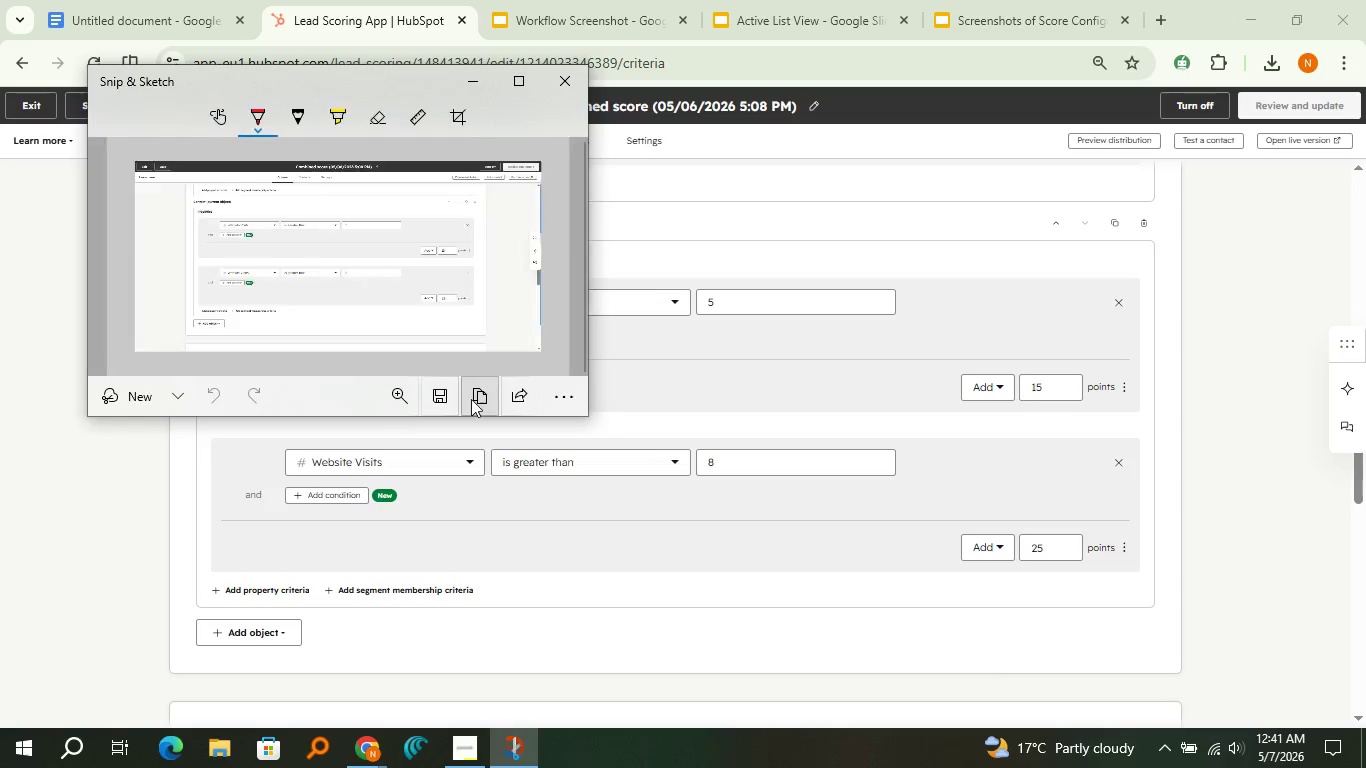 
left_click([471, 399])
 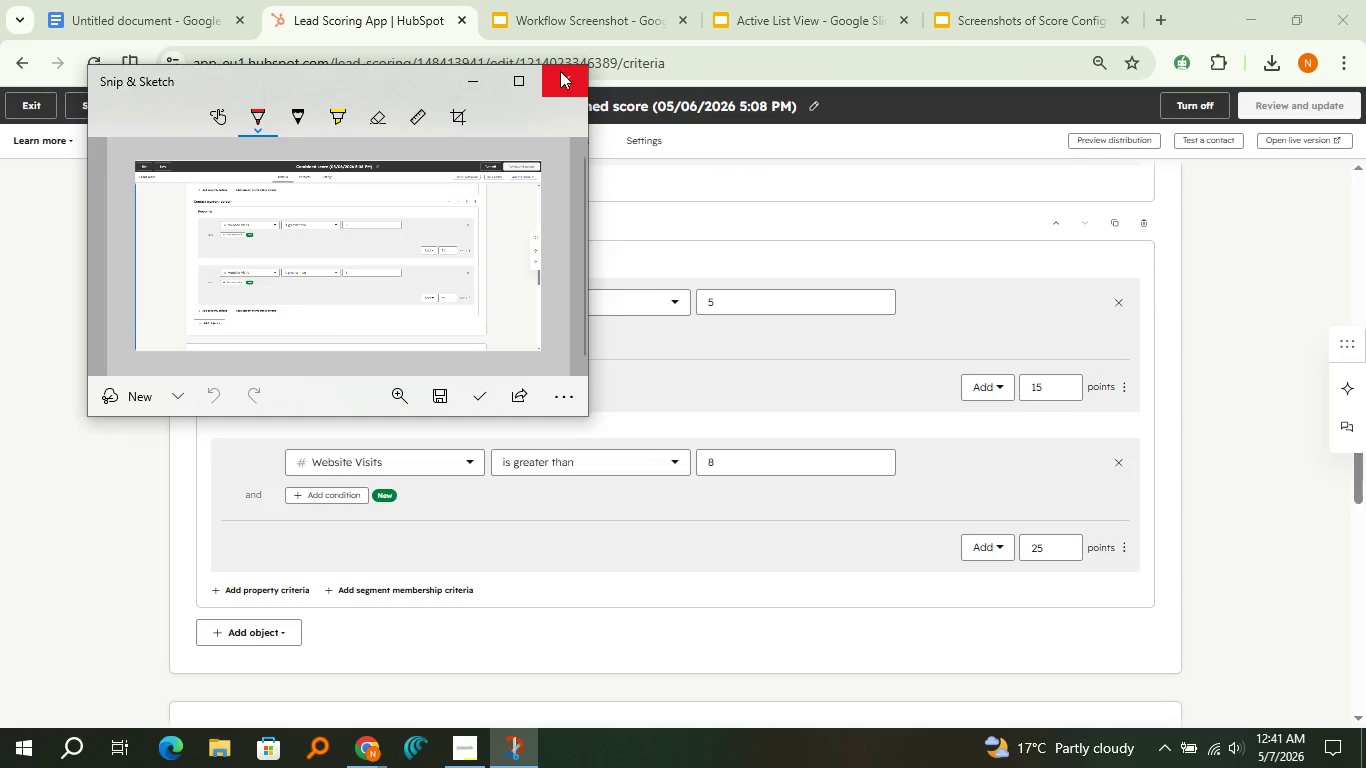 
left_click([560, 71])
 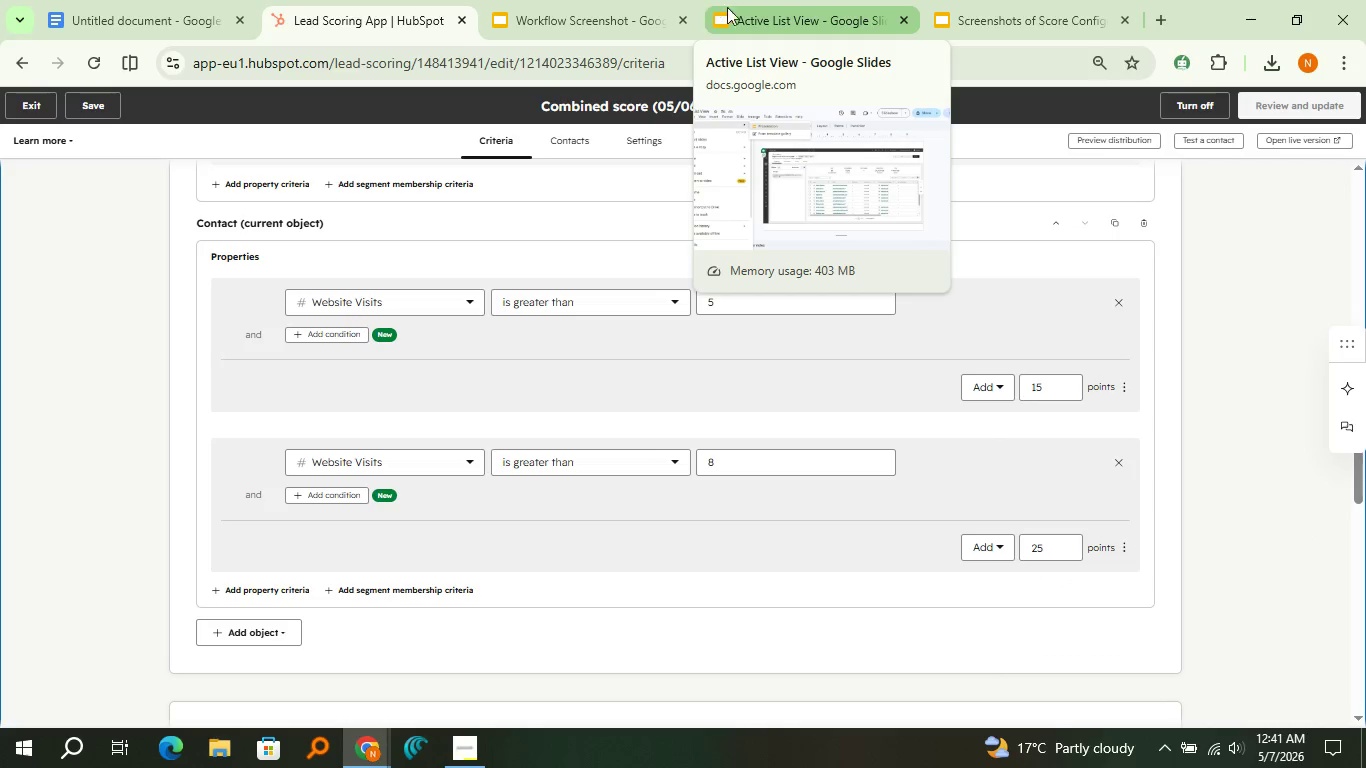 
left_click([999, 7])
 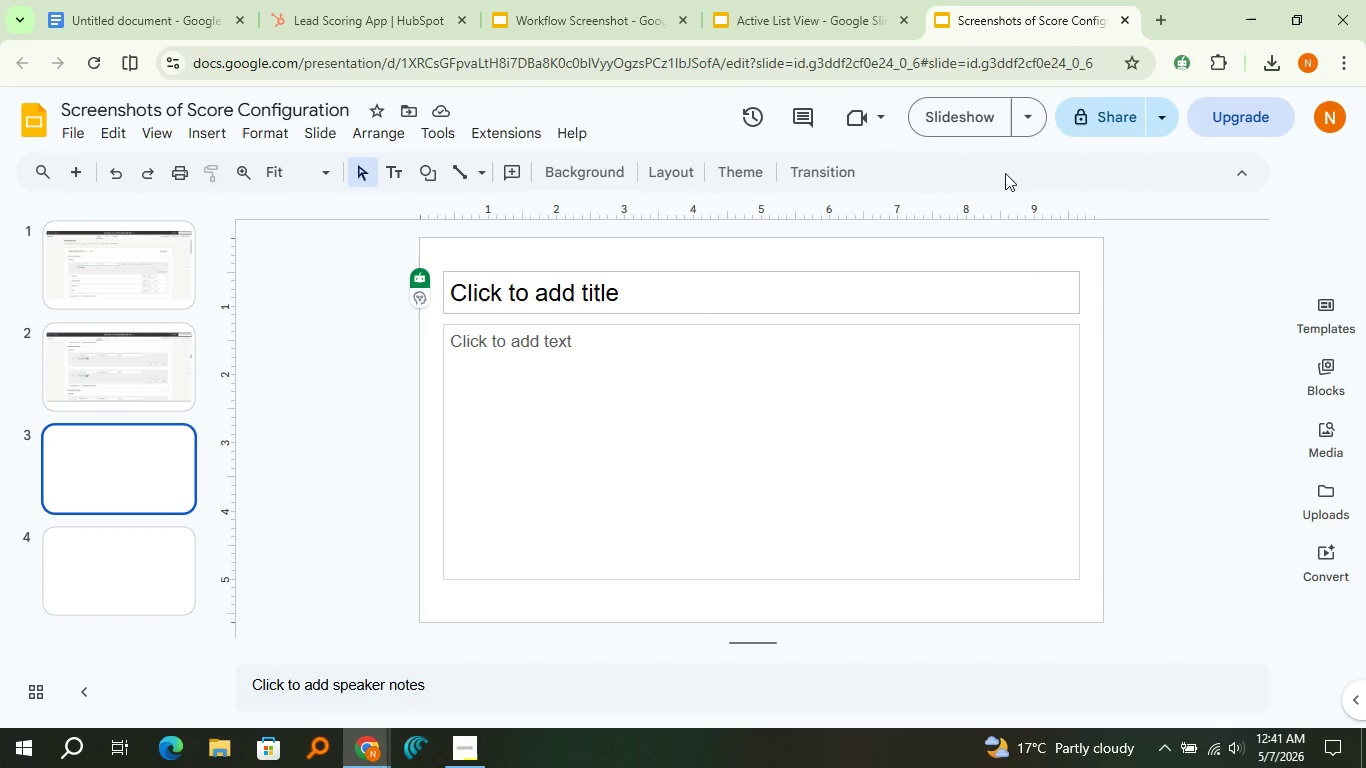 
key(Control+V)
 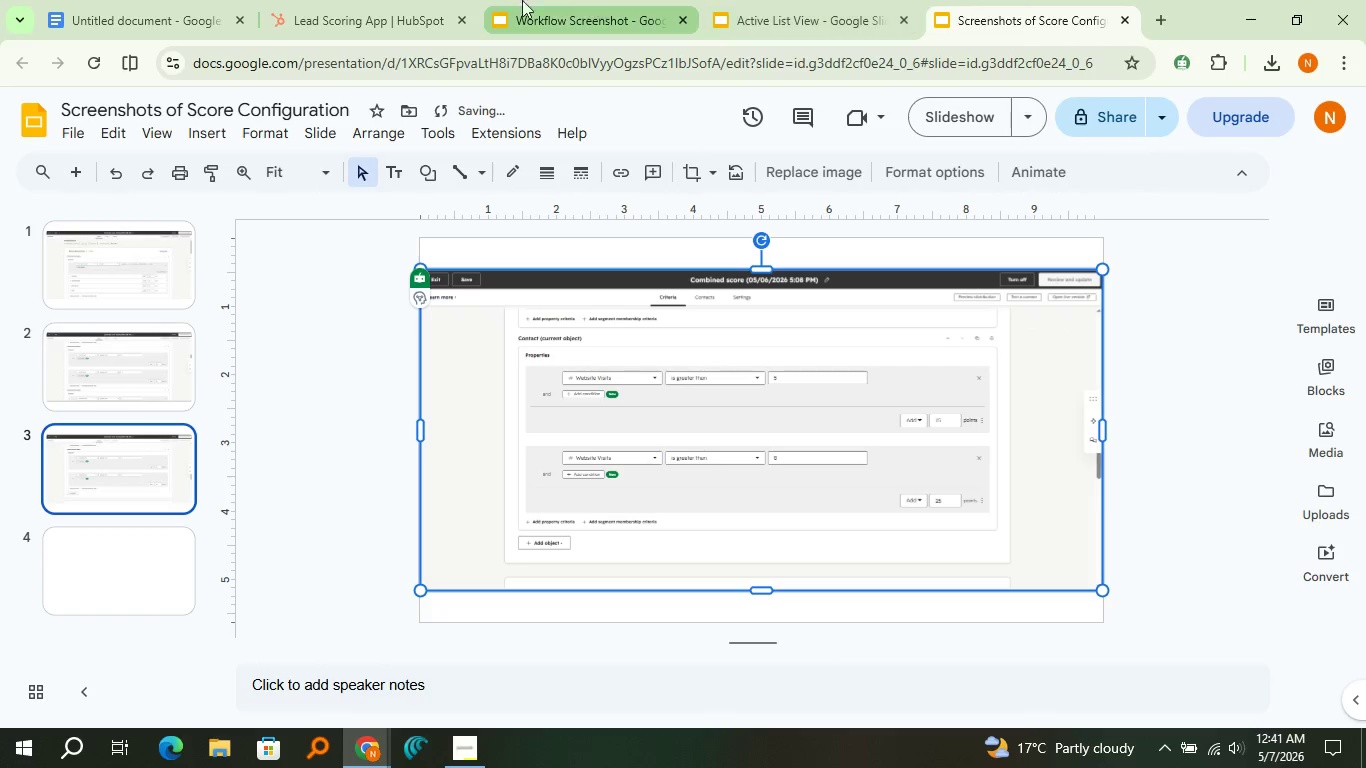 
left_click([403, 0])
 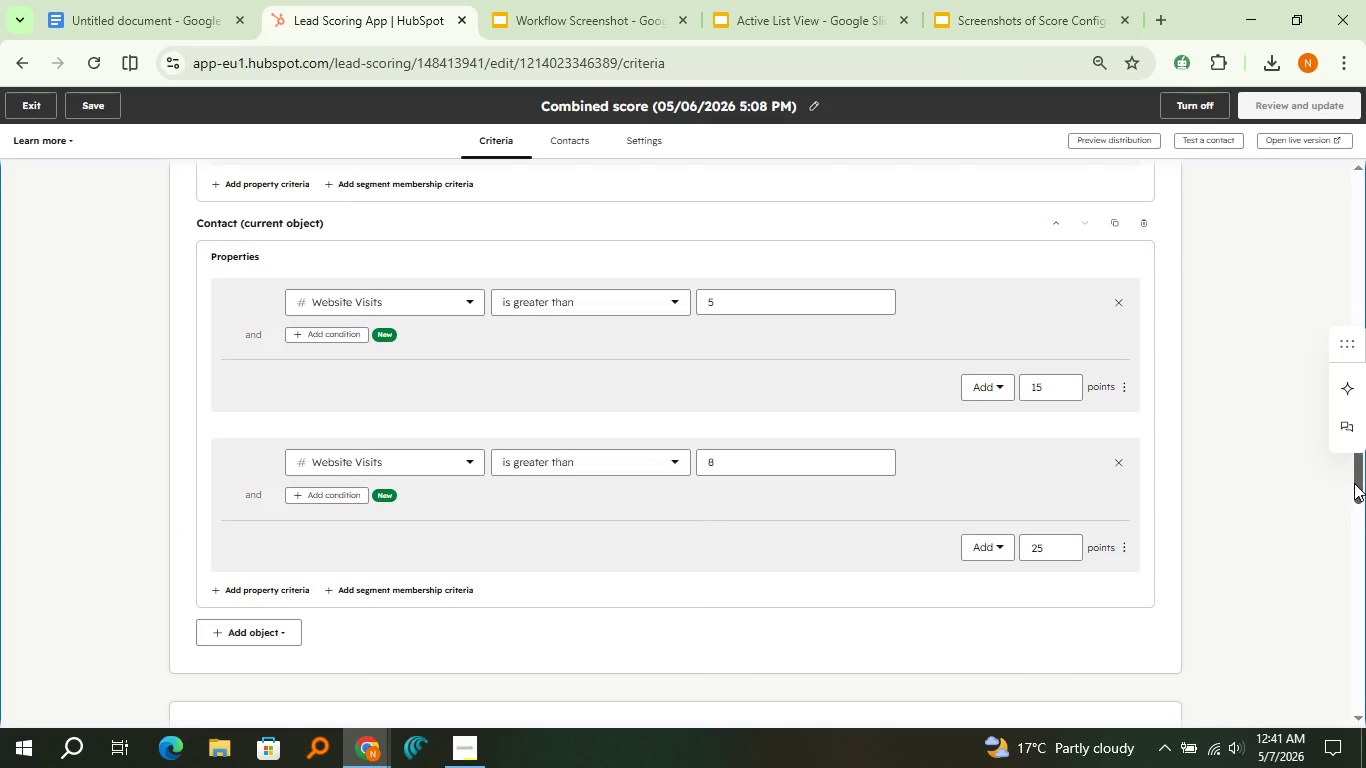 
left_click_drag(start_coordinate=[1354, 483], to_coordinate=[1364, 601])
 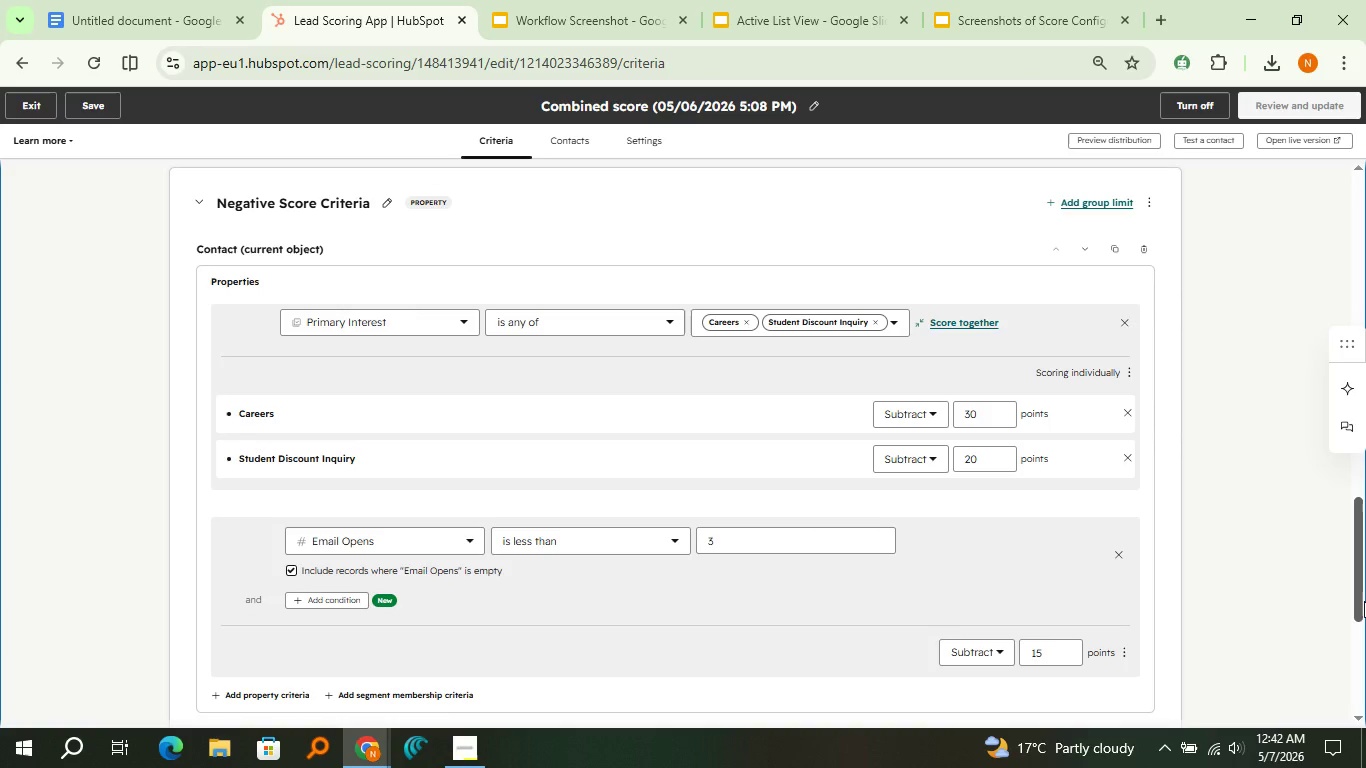 
key(Meta+Shift+S)
 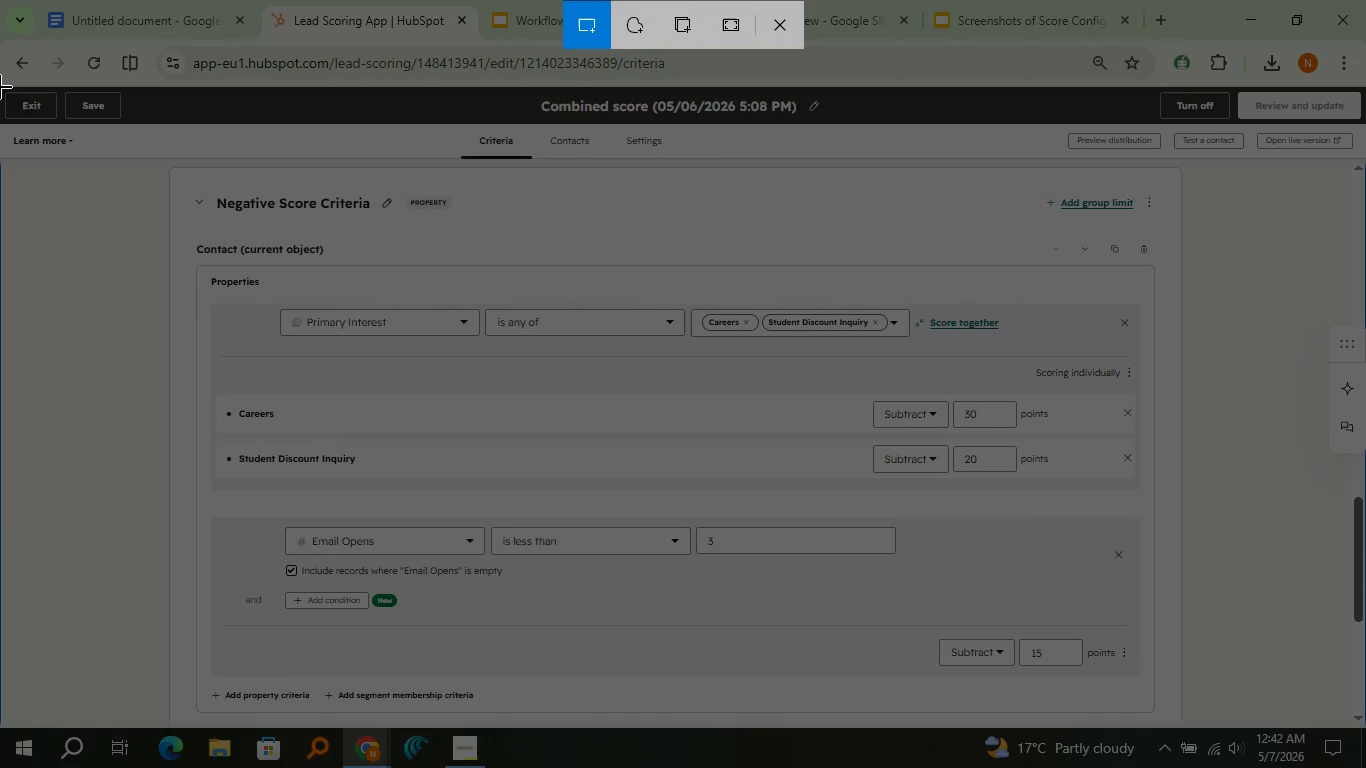 
left_click_drag(start_coordinate=[0, 87], to_coordinate=[1365, 726])
 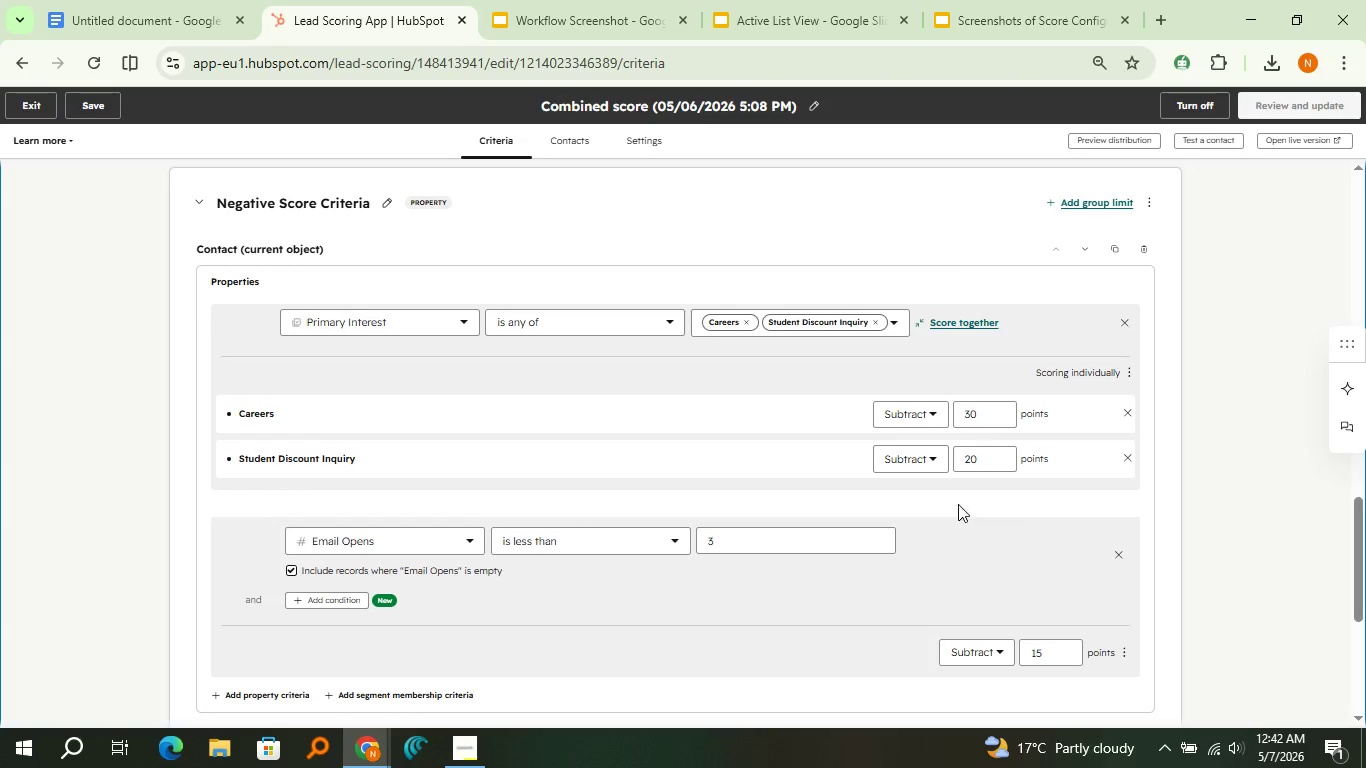 
left_click([1112, 576])
 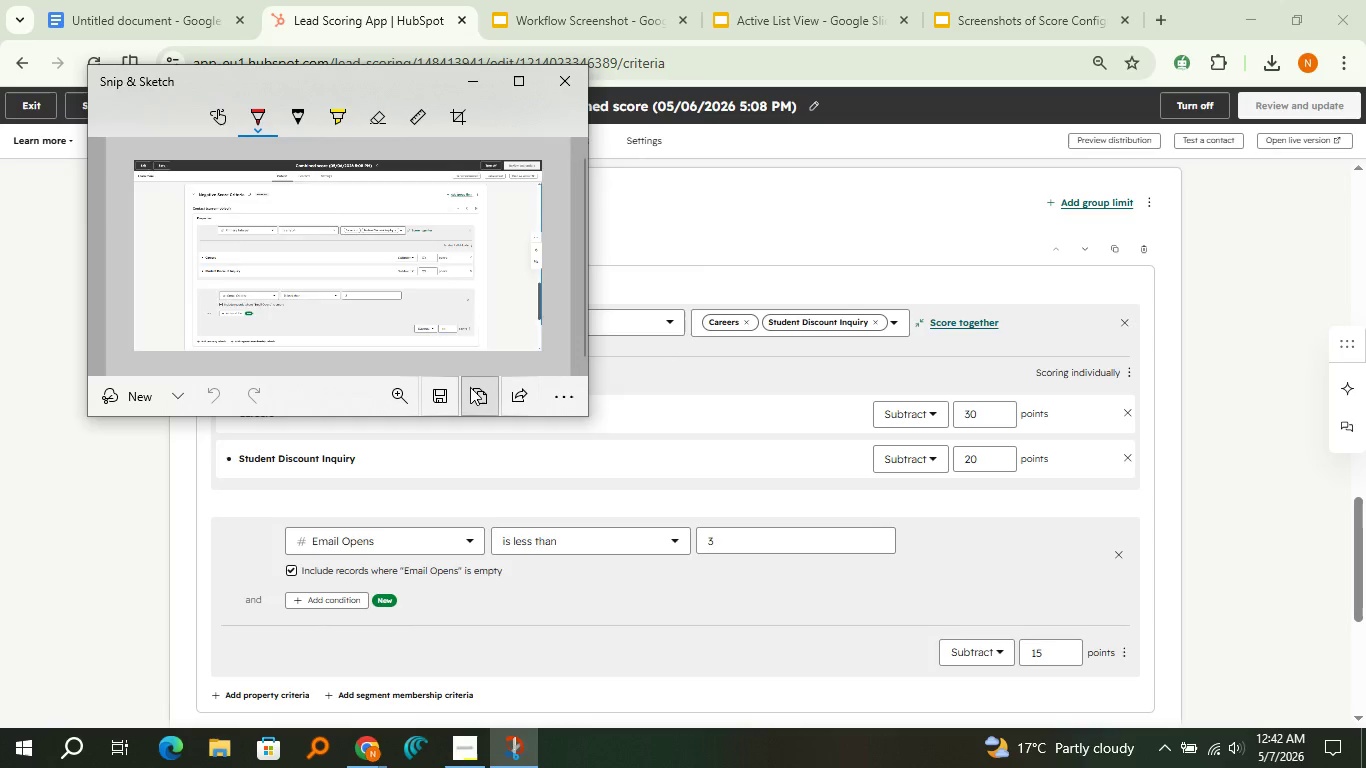 
left_click([471, 388])
 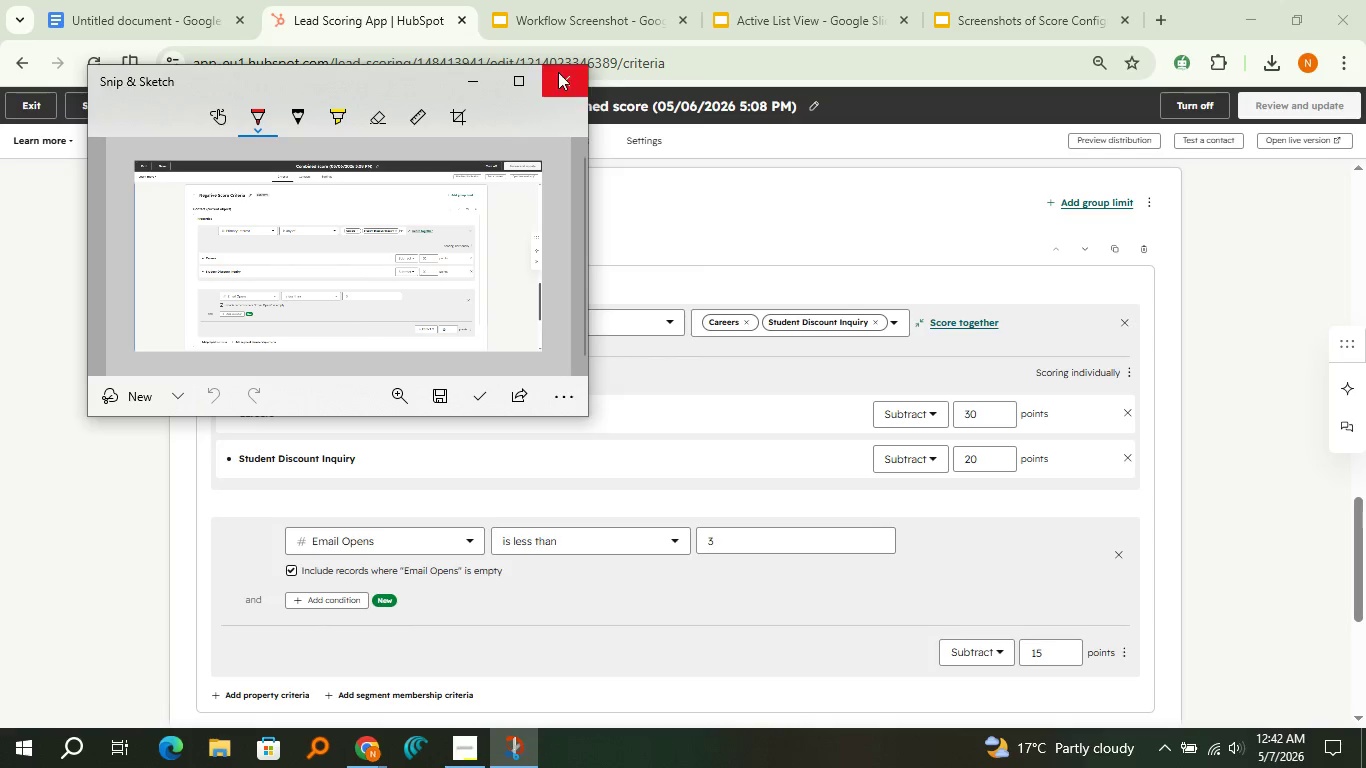 
double_click([560, 67])
 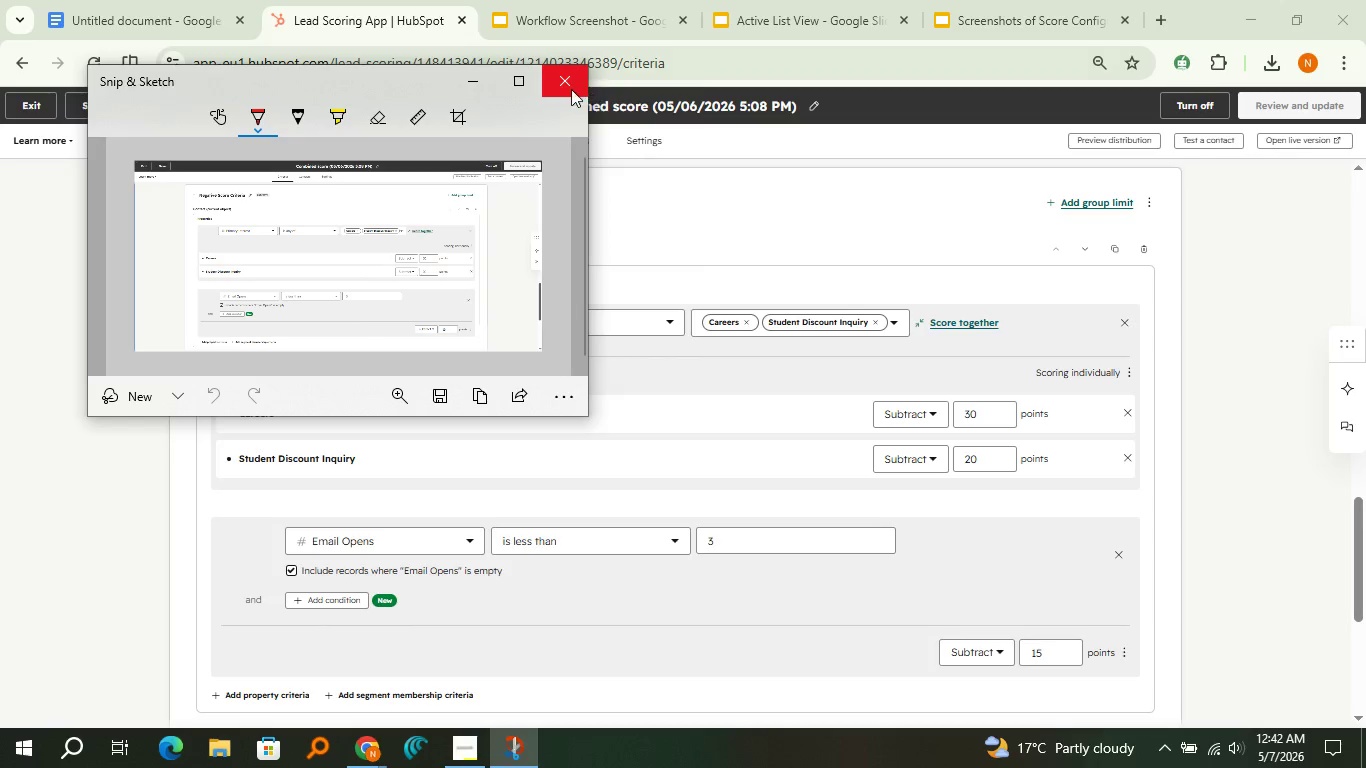 
left_click([571, 89])
 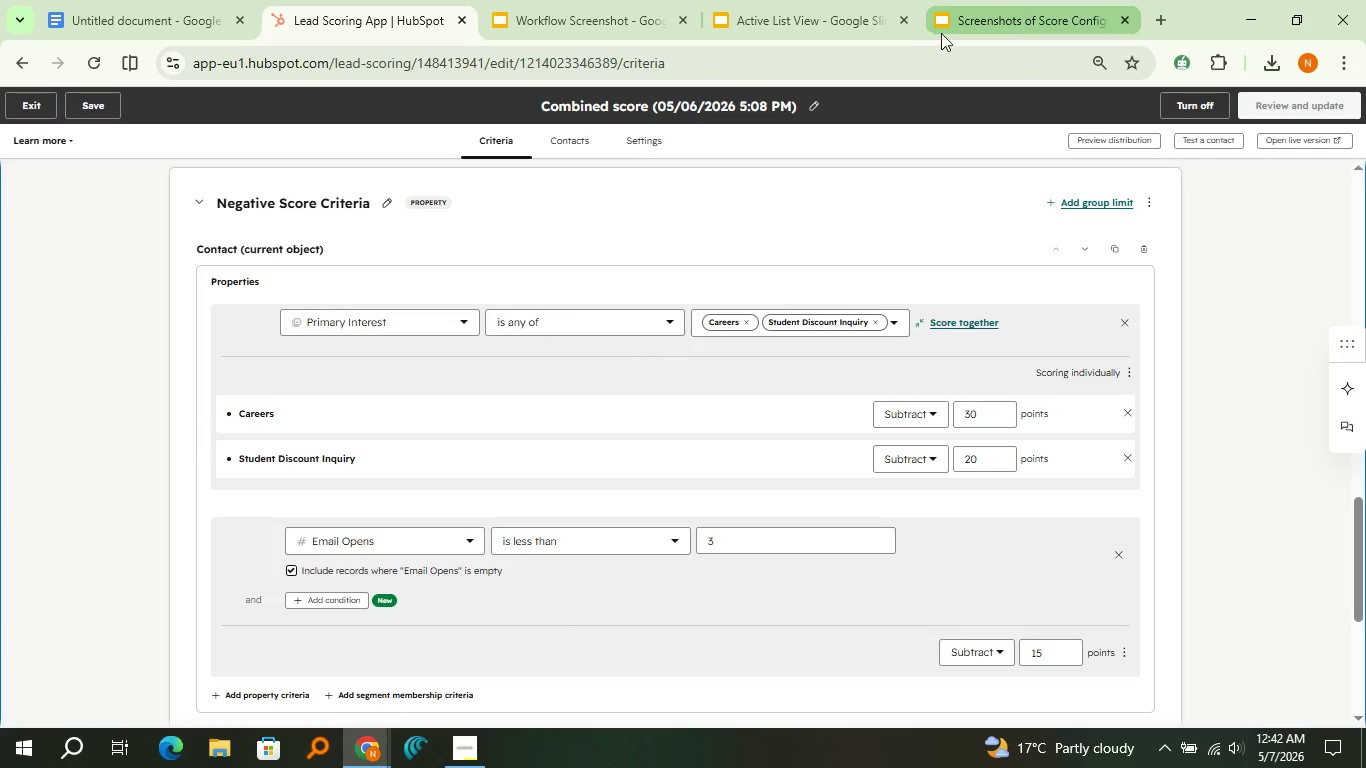 
left_click([946, 32])
 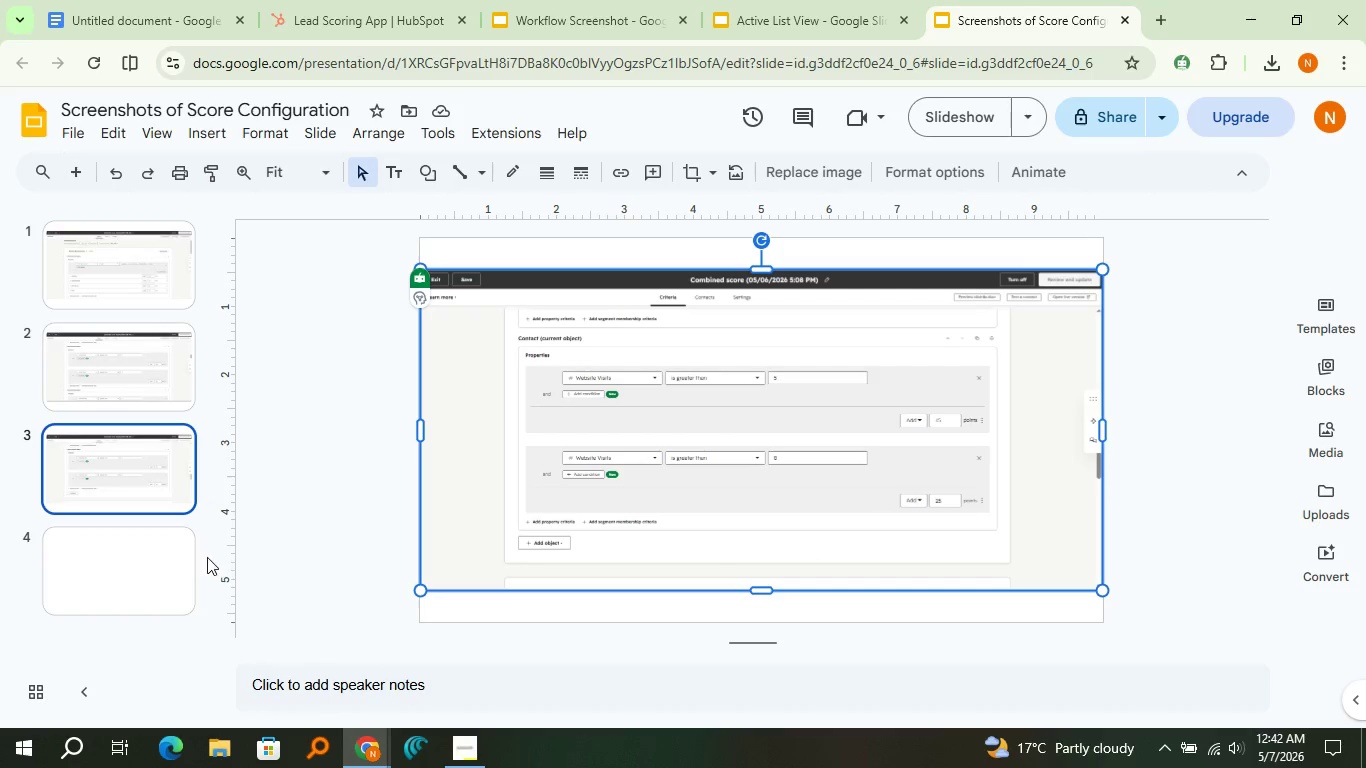 
left_click([179, 552])
 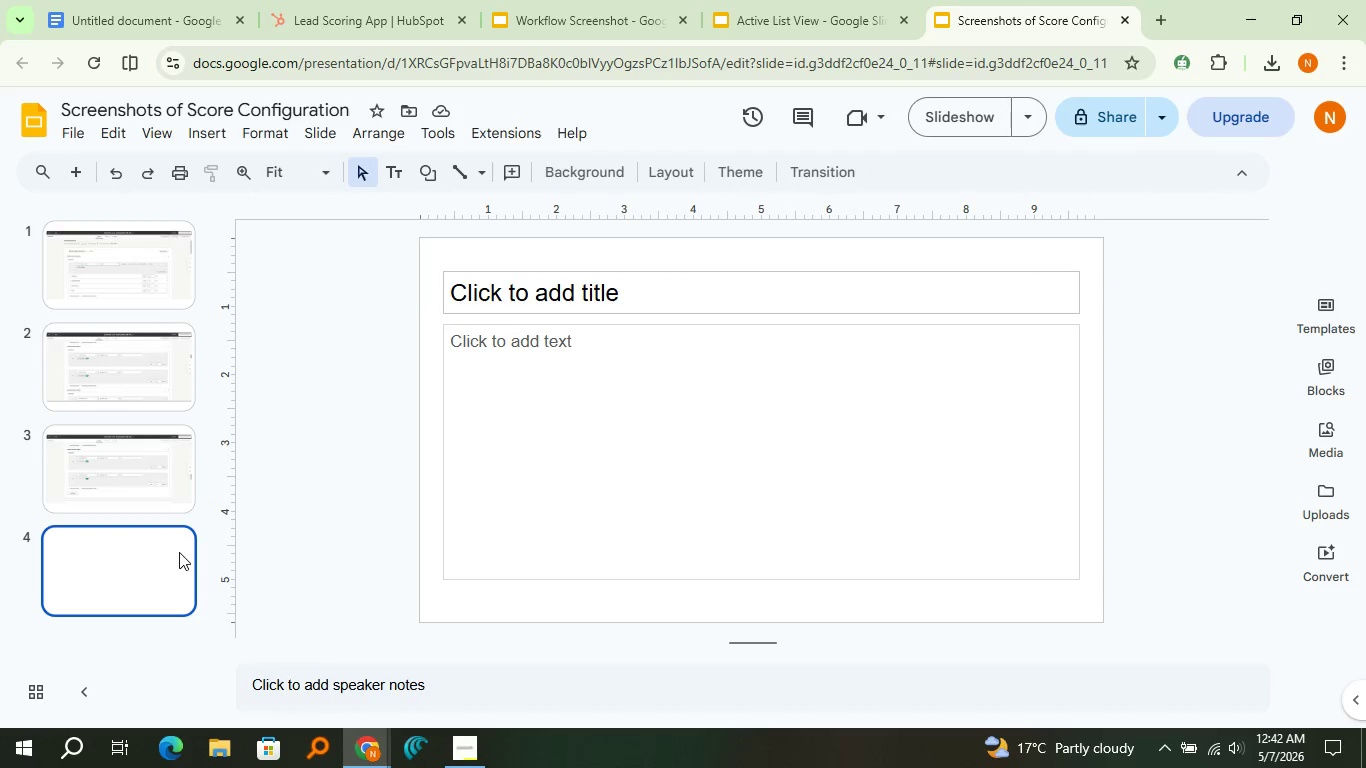 
key(Control+V)
 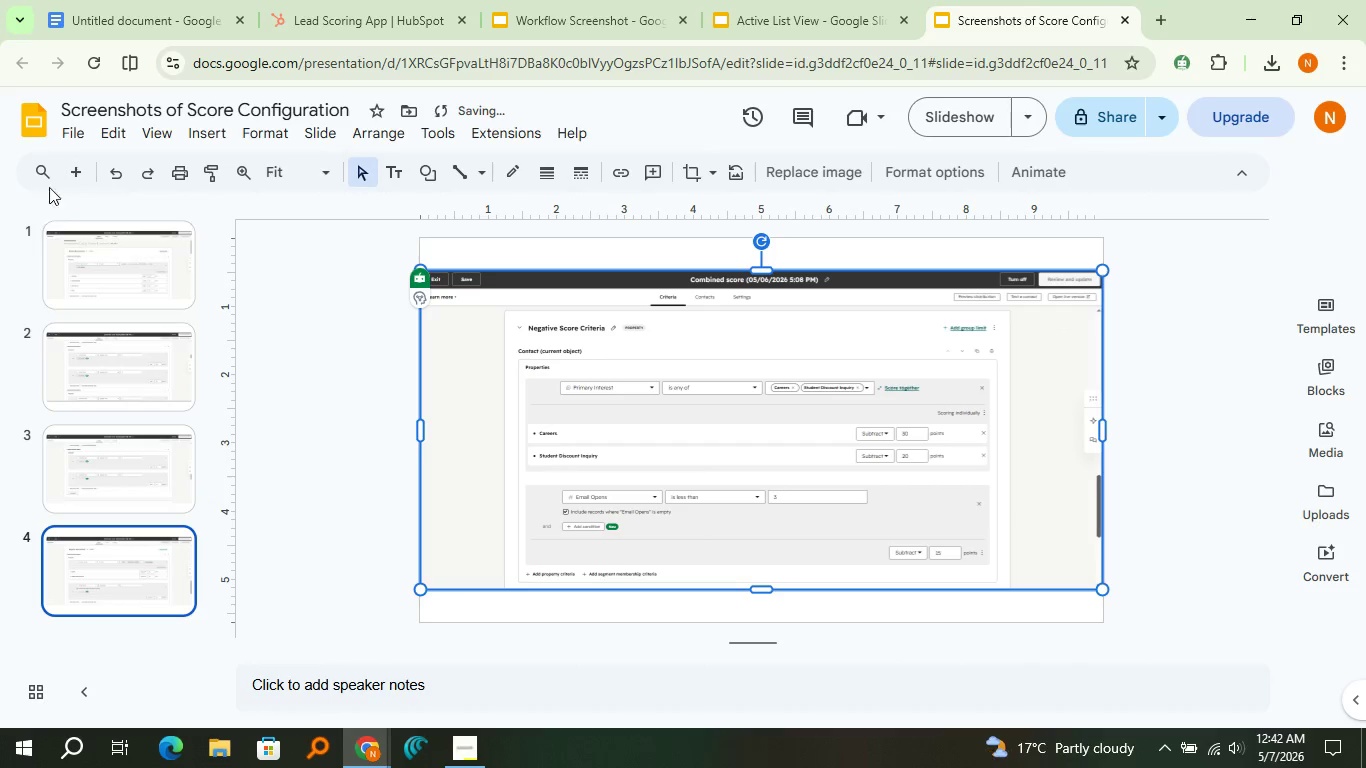 
left_click([66, 177])
 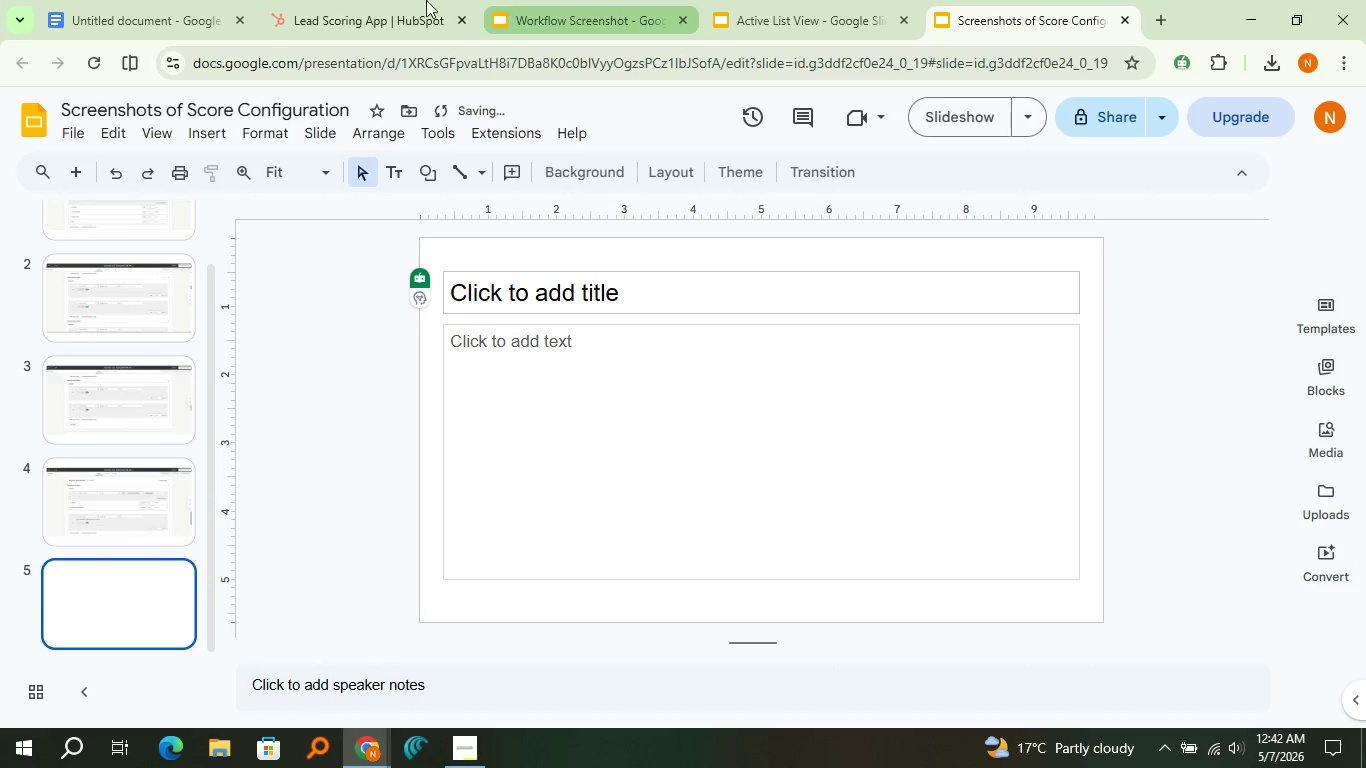 
left_click([319, 0])
 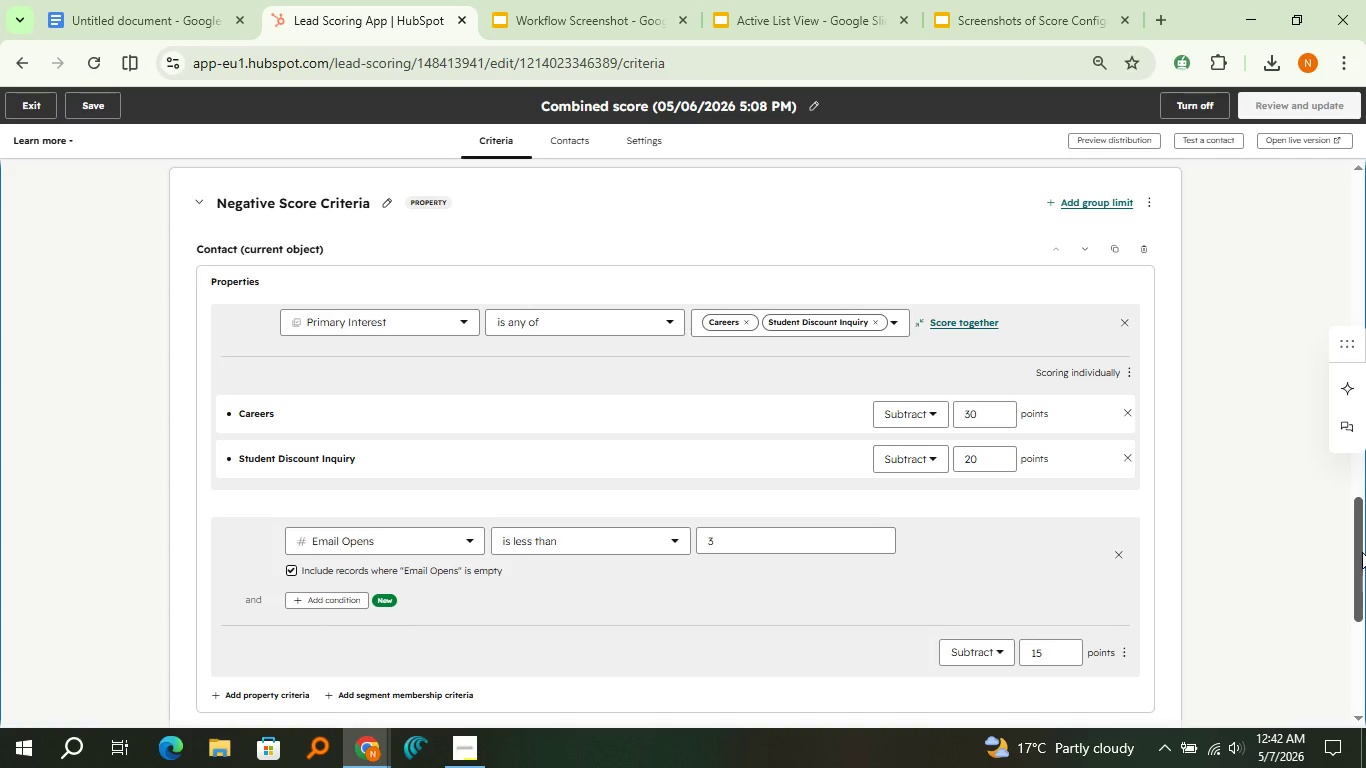 
left_click_drag(start_coordinate=[1357, 552], to_coordinate=[1365, 681])
 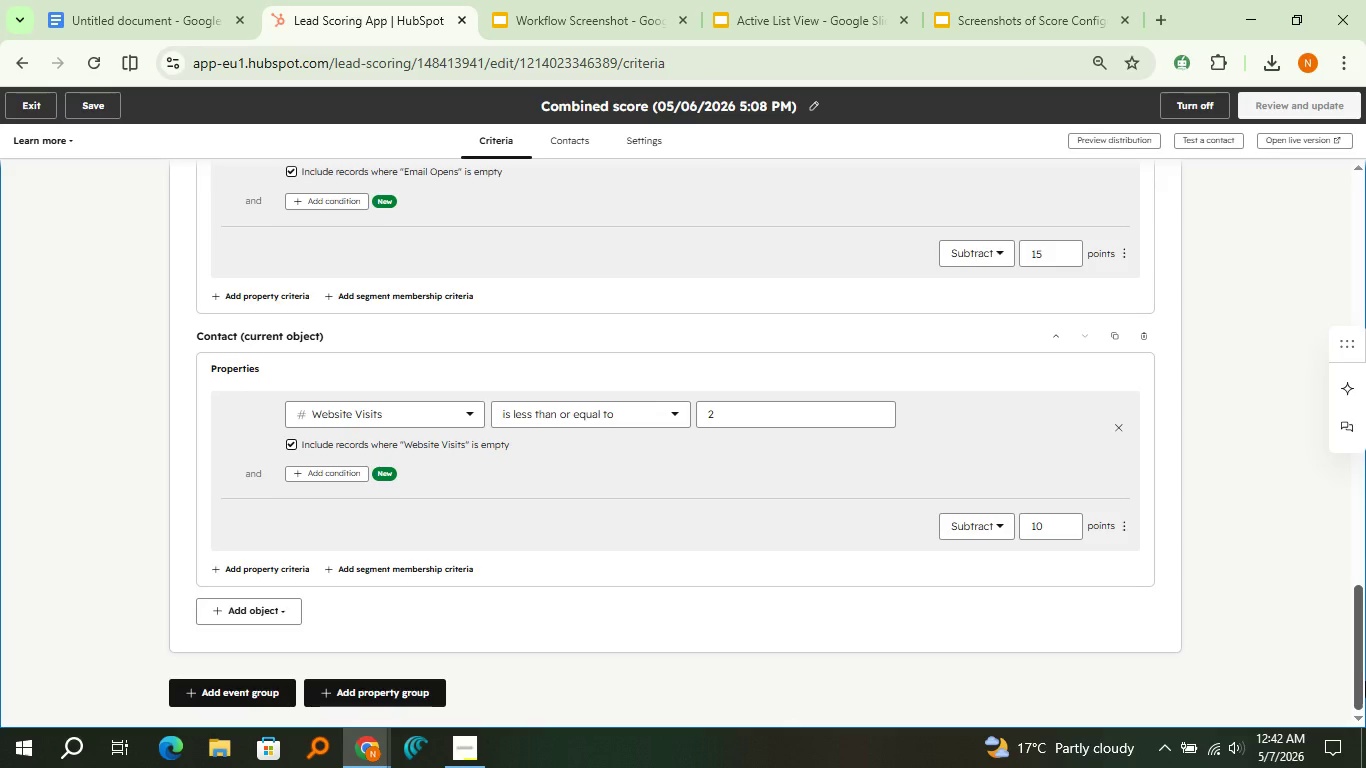 
key(Meta+Shift+MetaLeft)
 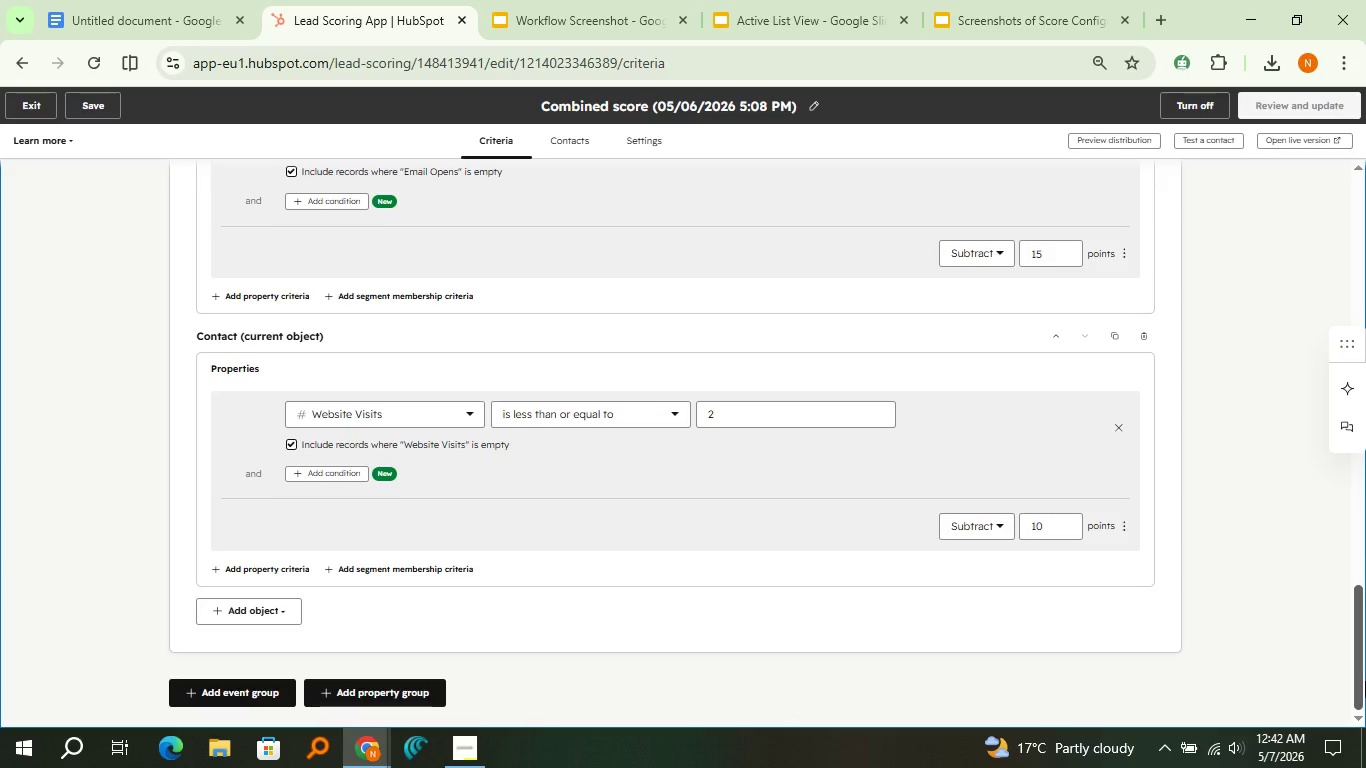 
key(Meta+Shift+S)
 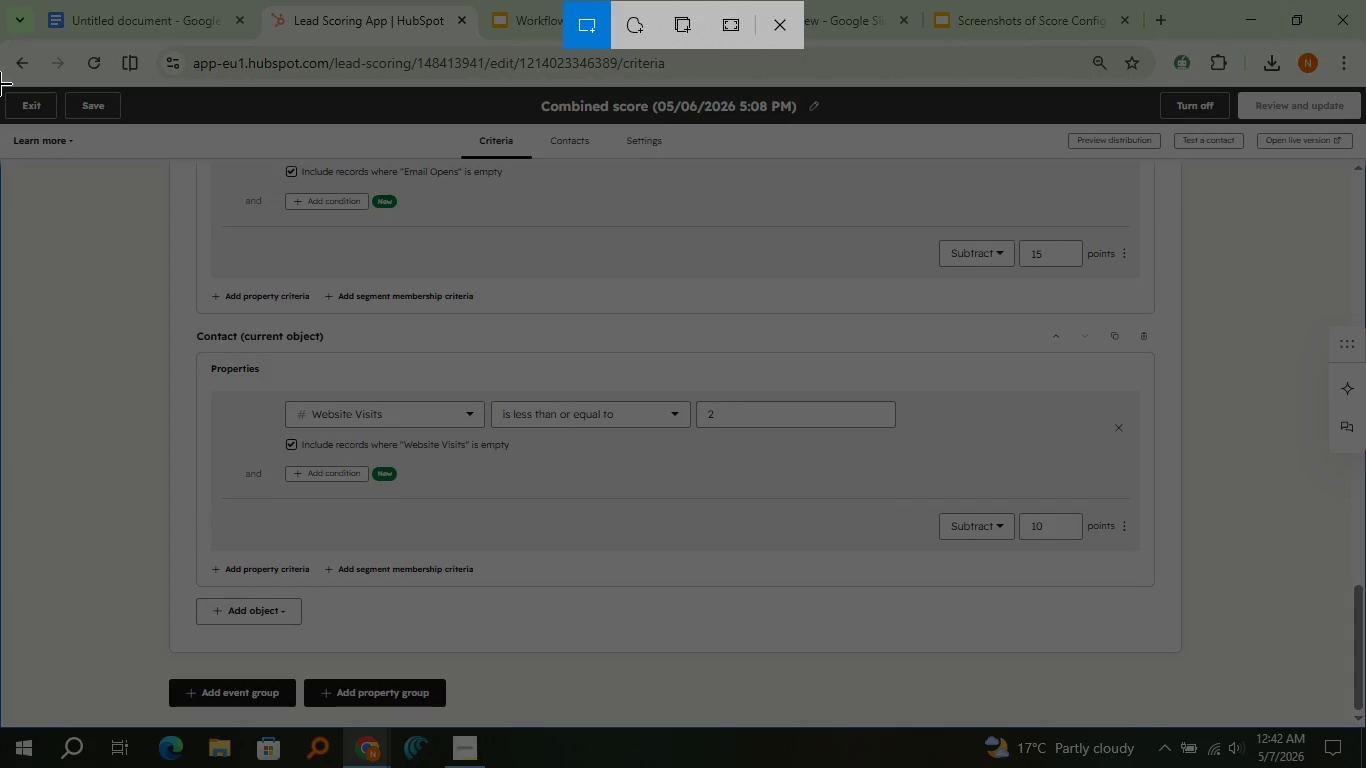 
left_click_drag(start_coordinate=[0, 87], to_coordinate=[1365, 727])
 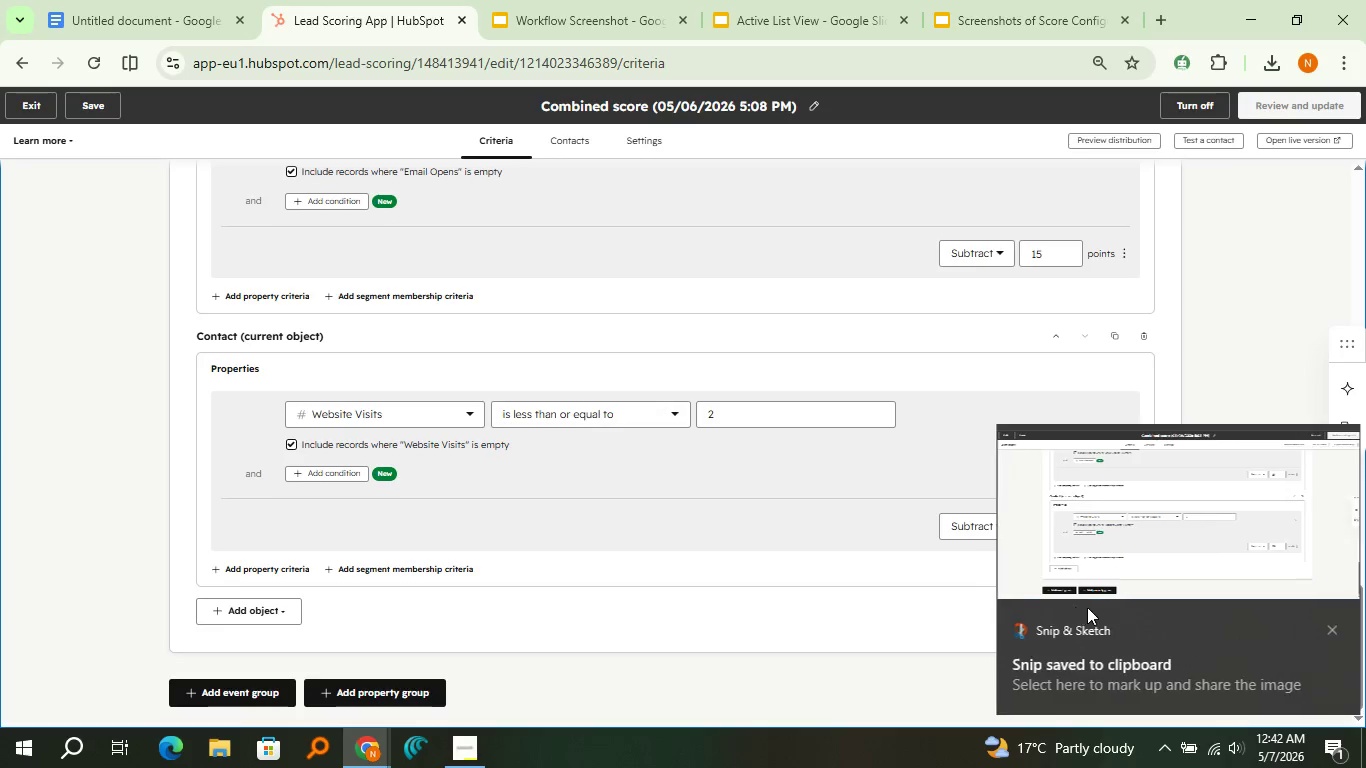 
left_click([1102, 597])
 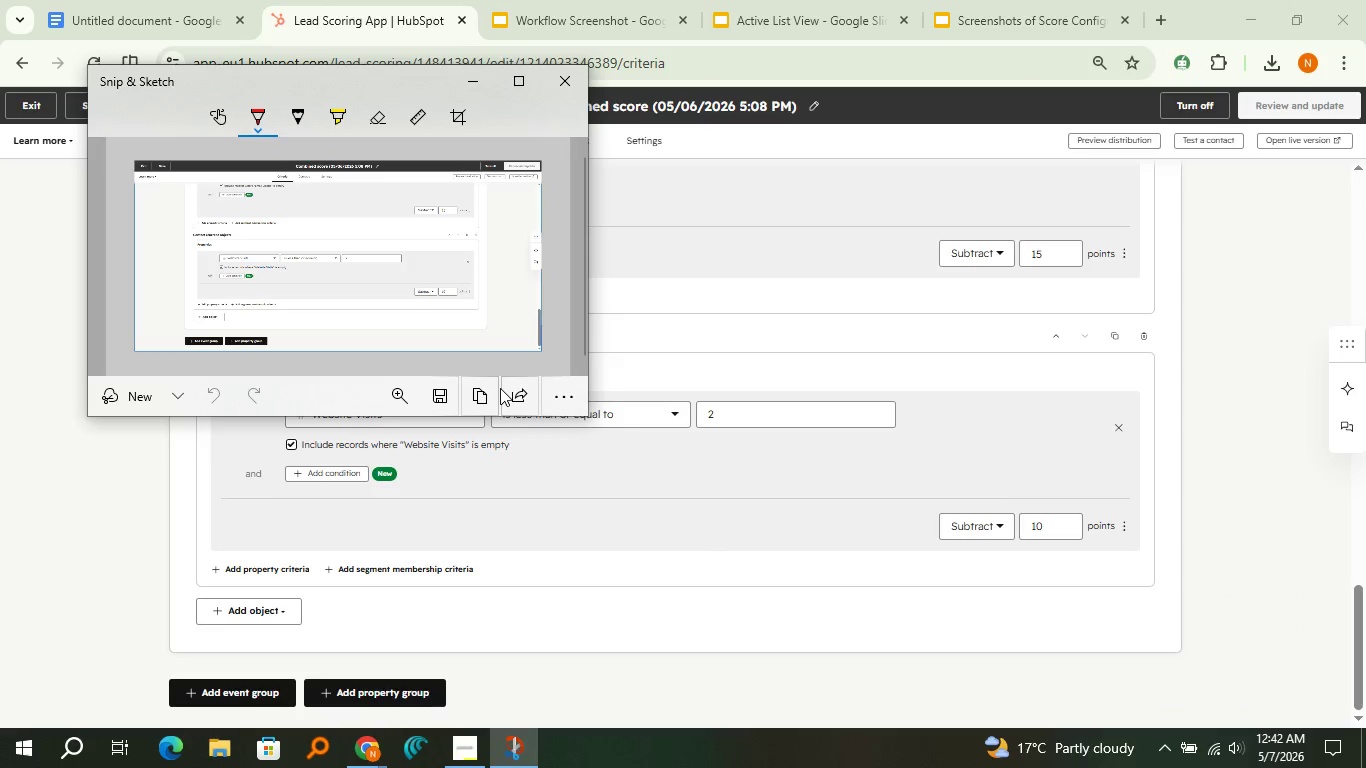 
left_click([496, 390])
 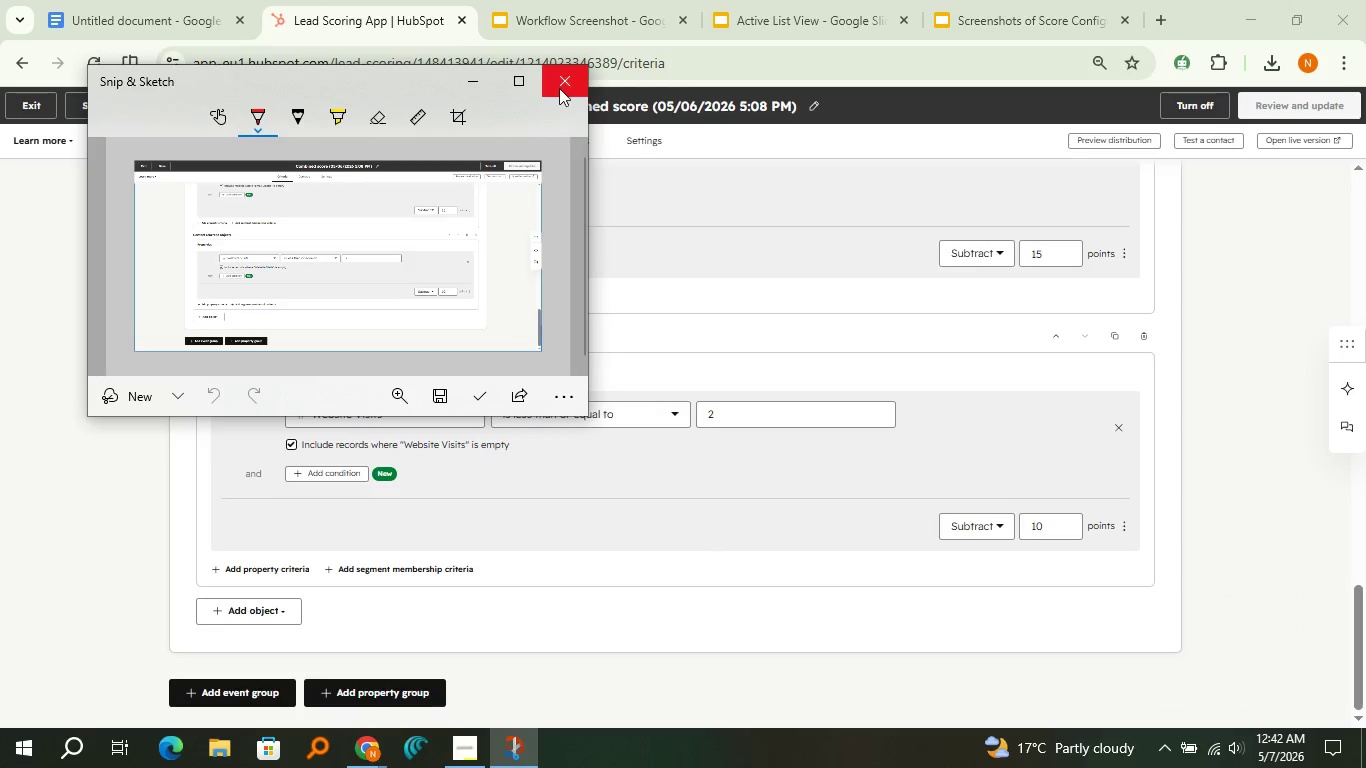 
left_click([559, 88])
 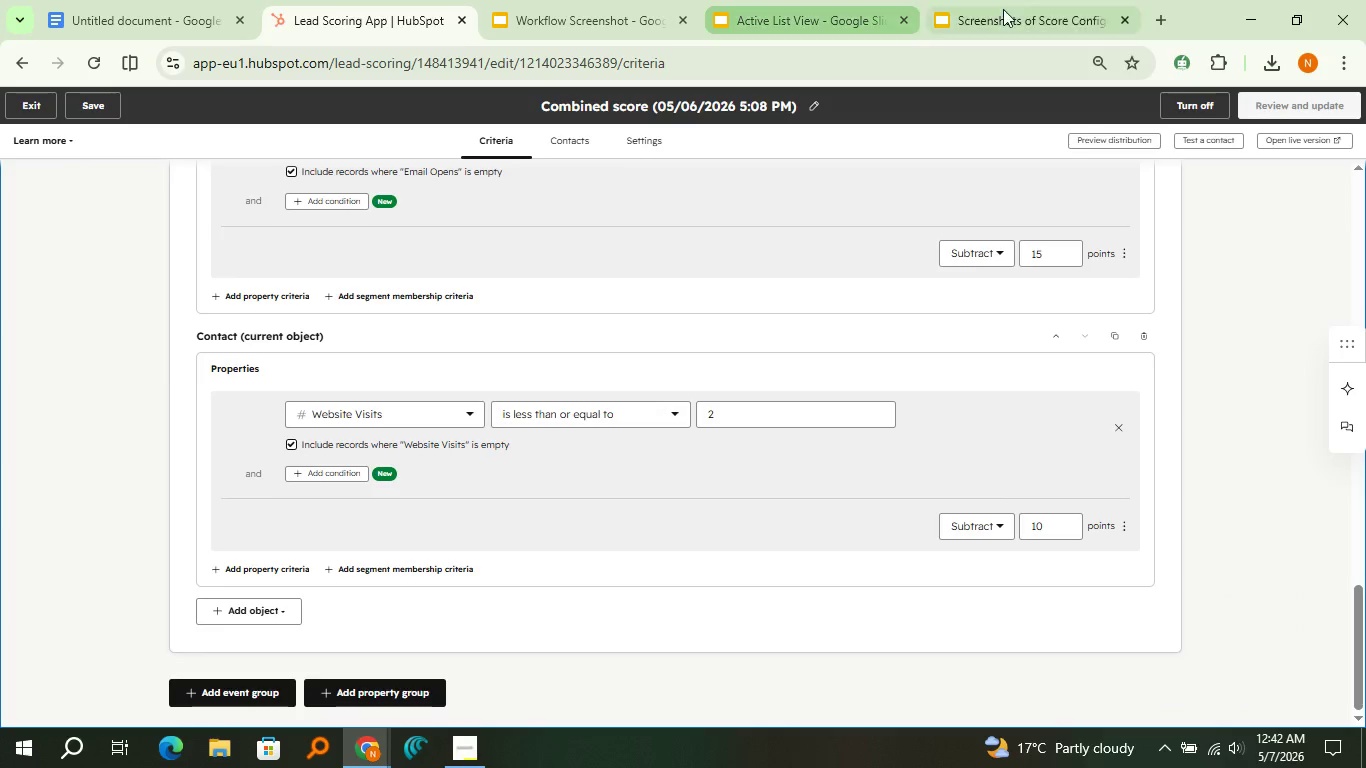 
left_click([1003, 9])
 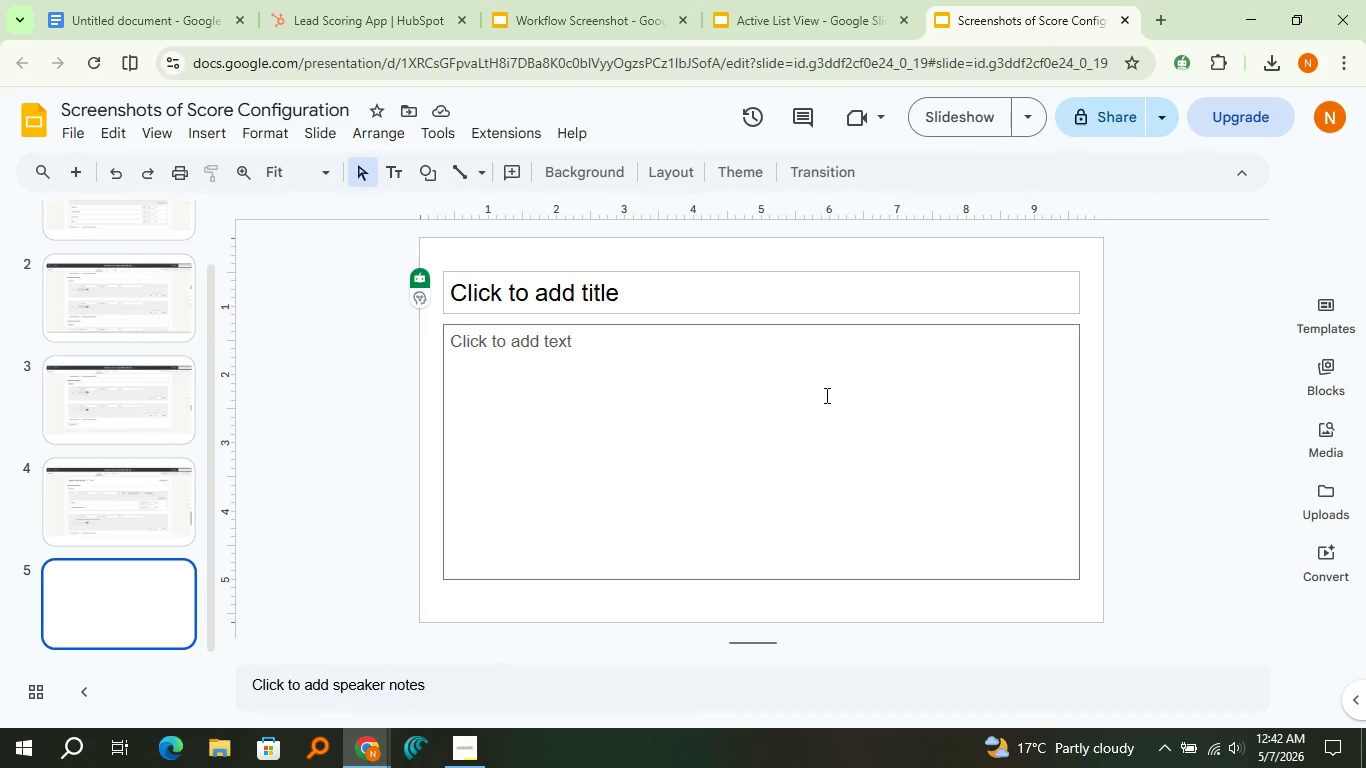 
key(Control+V)
 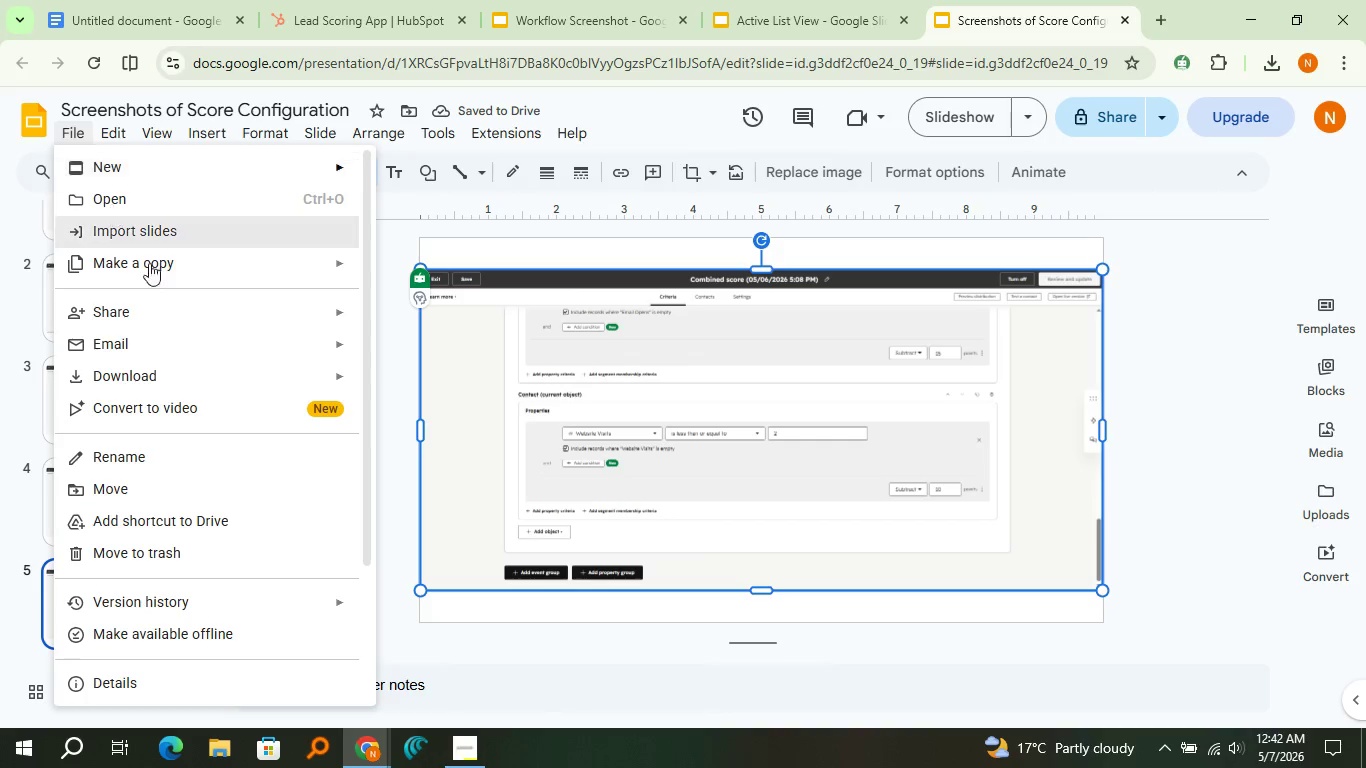 
wait(6.47)
 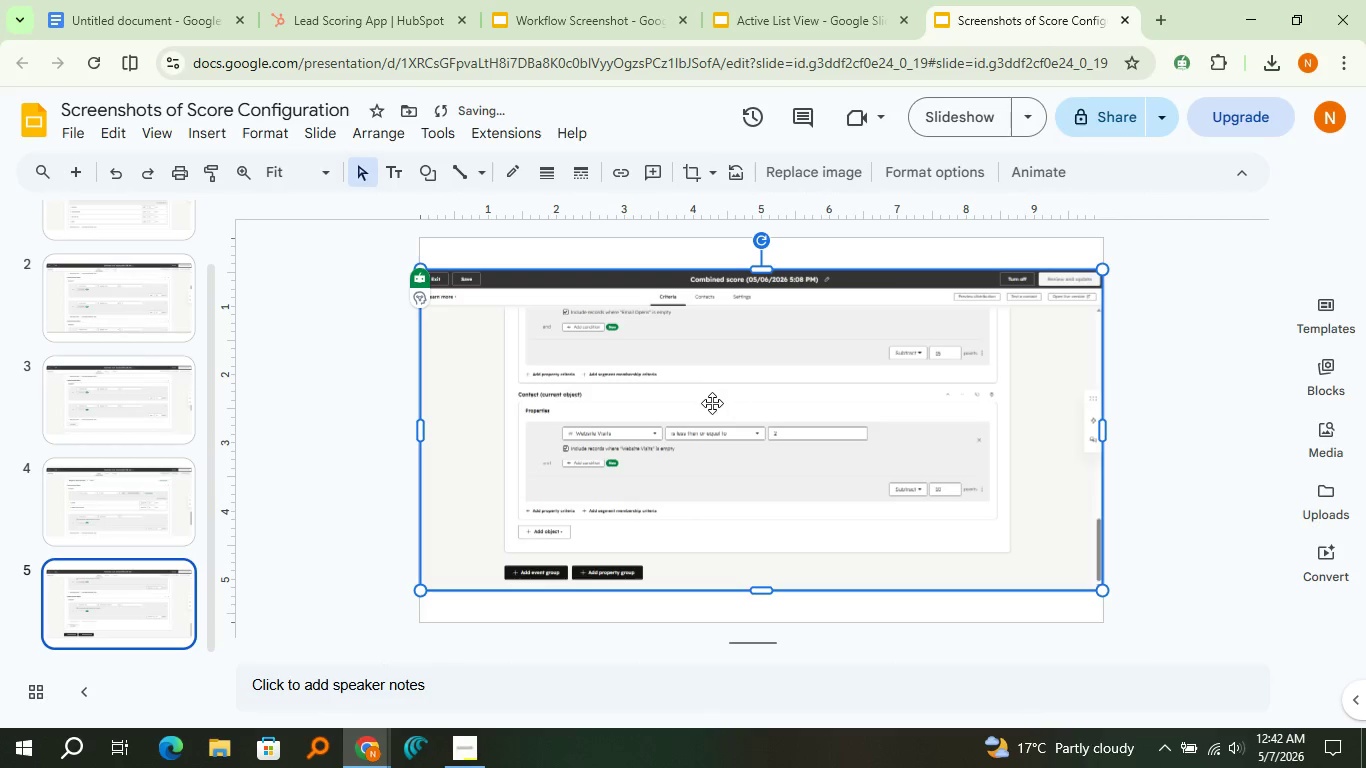 
left_click([456, 443])
 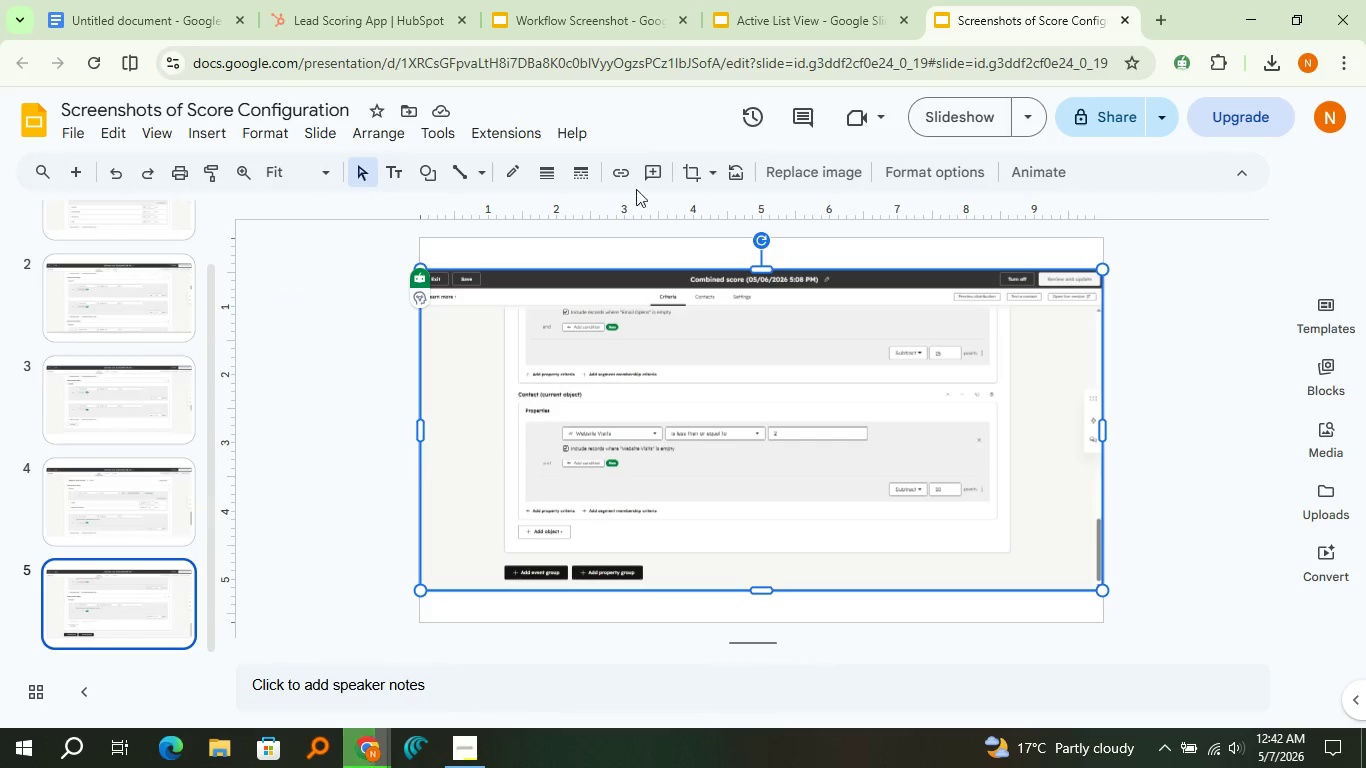 
left_click([740, 23])
 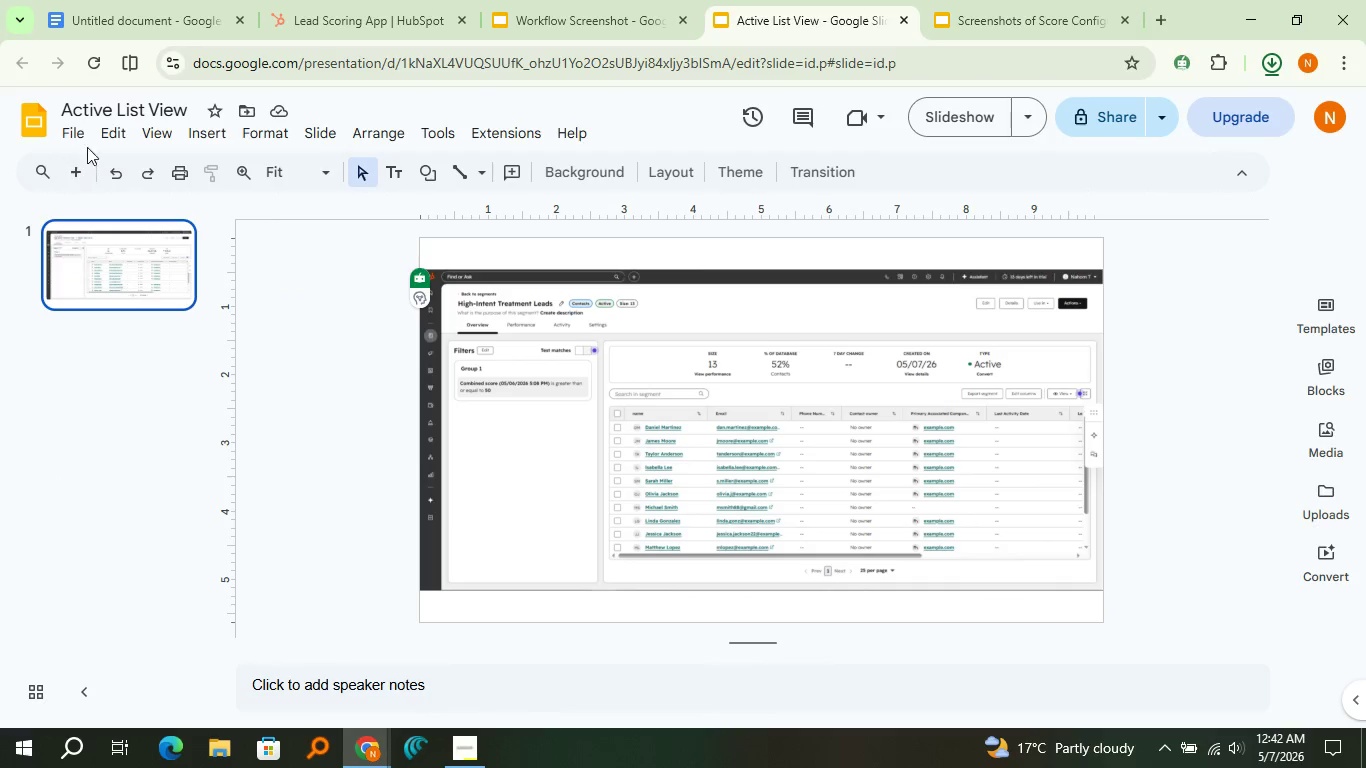 
left_click([81, 128])
 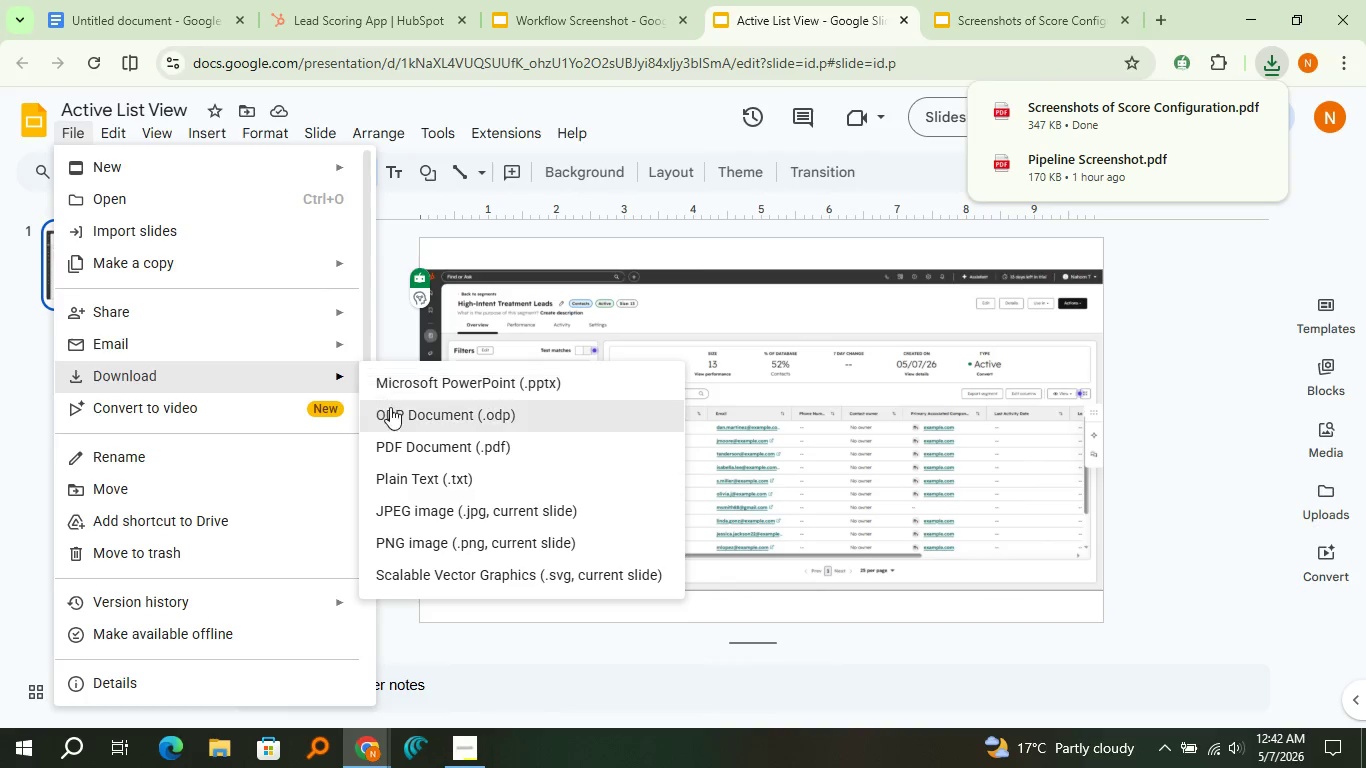 
left_click([407, 440])
 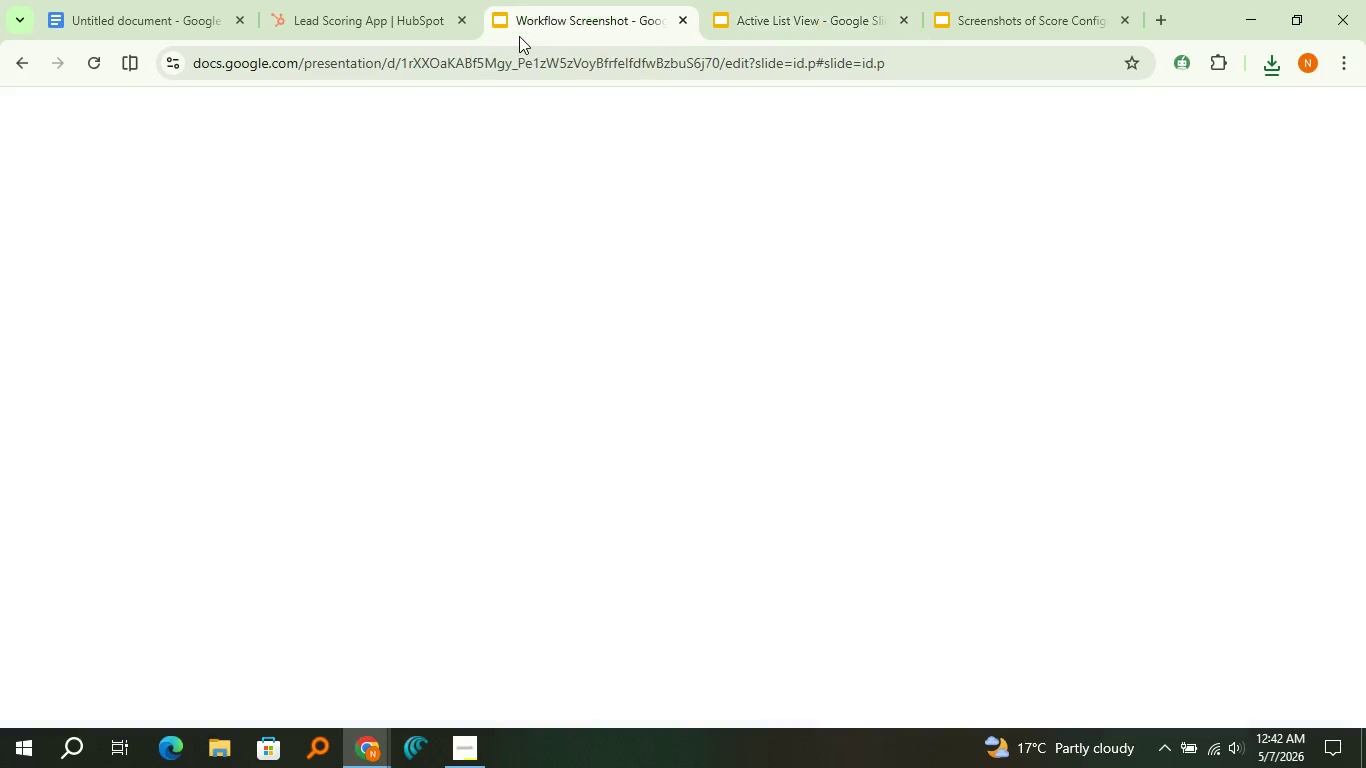 
left_click([82, 130])
 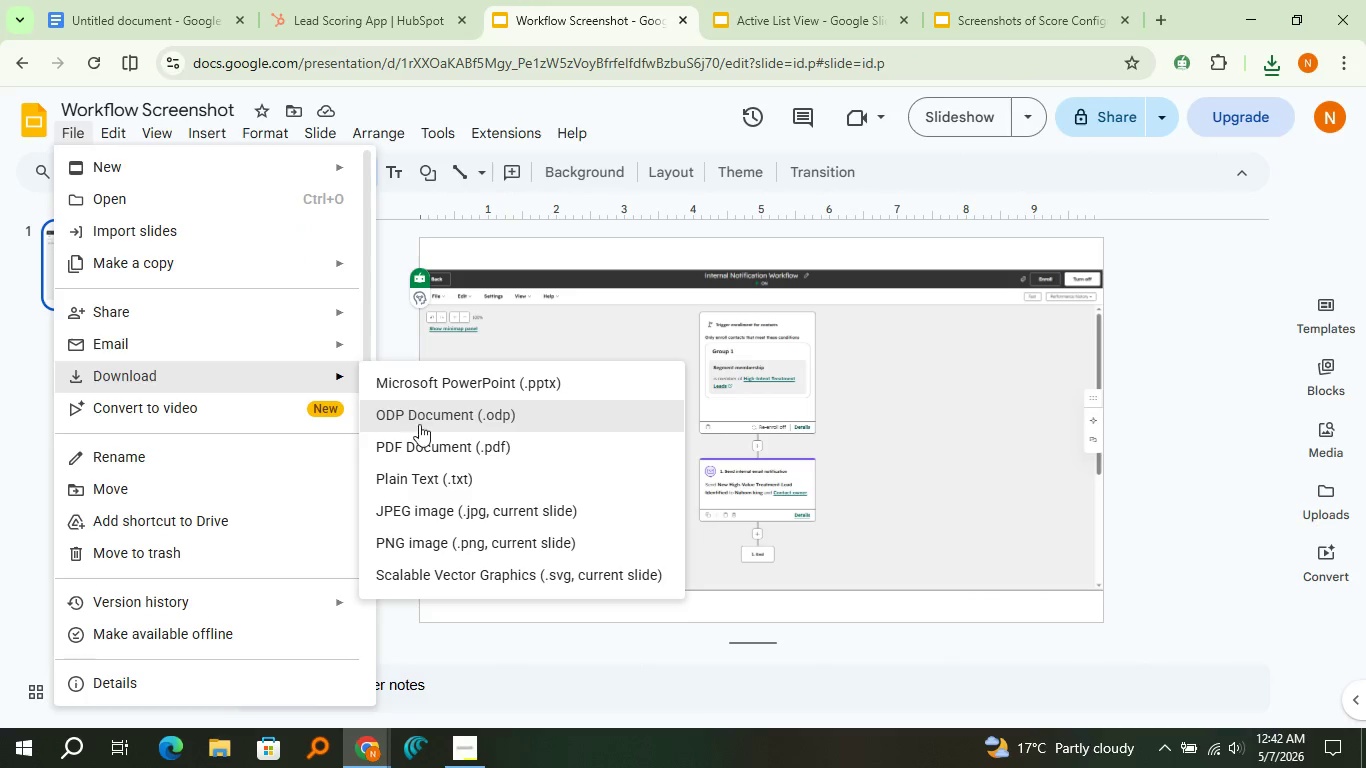 
left_click([436, 460])
 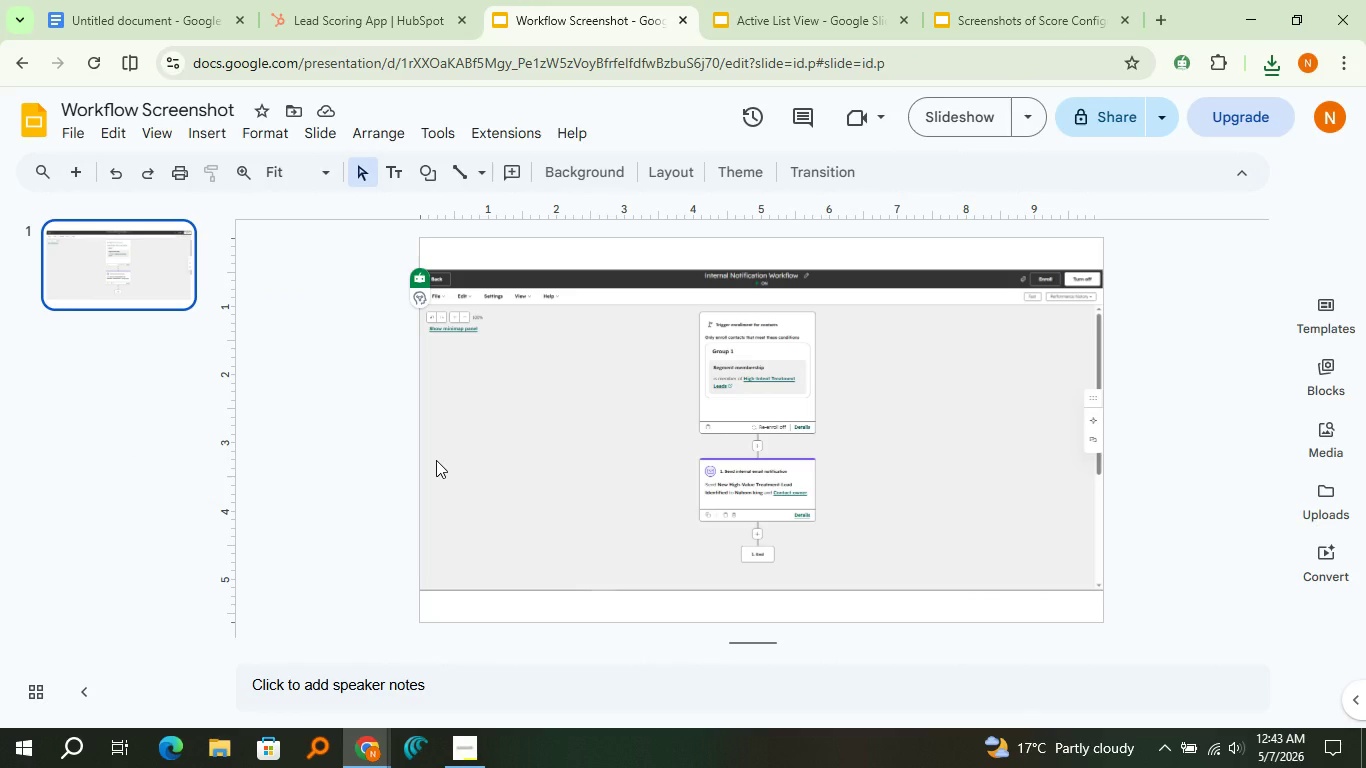 
left_click([343, 27])
 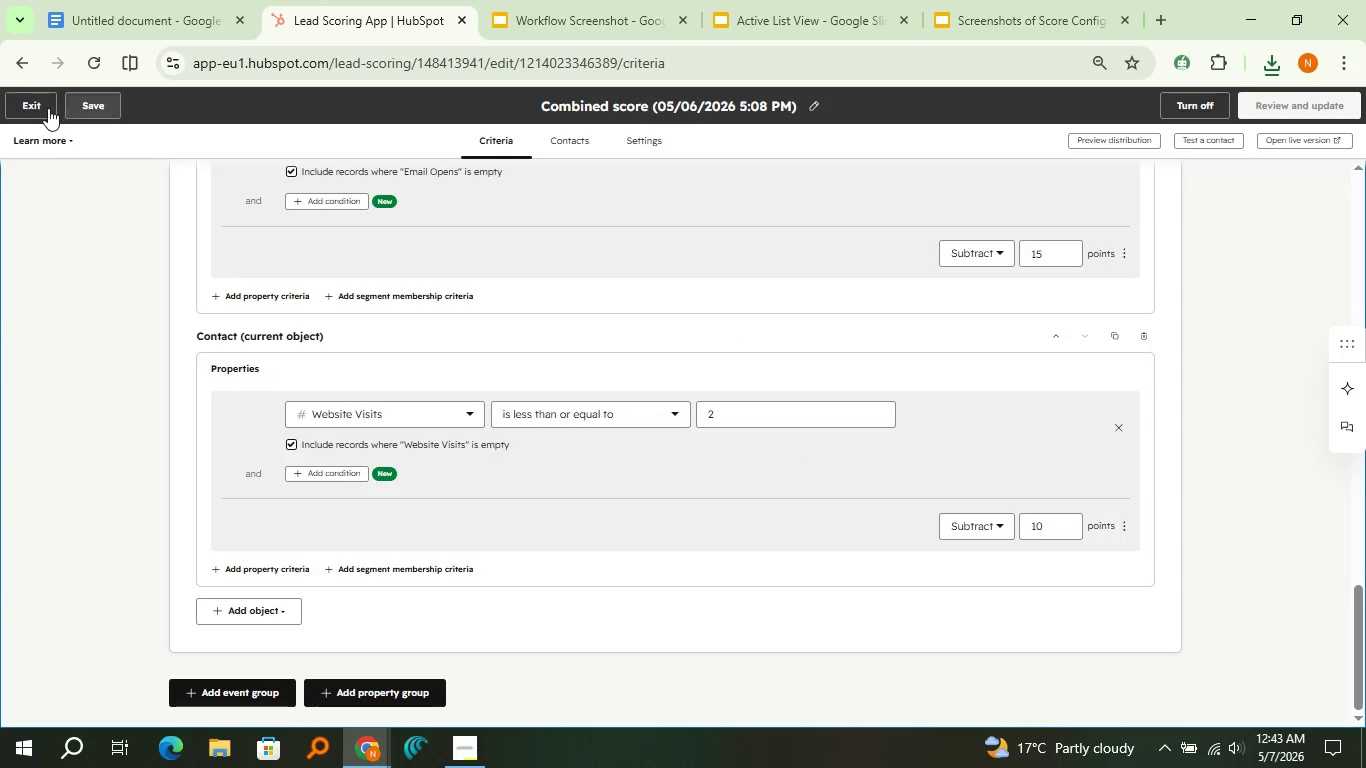 
left_click([48, 108])
 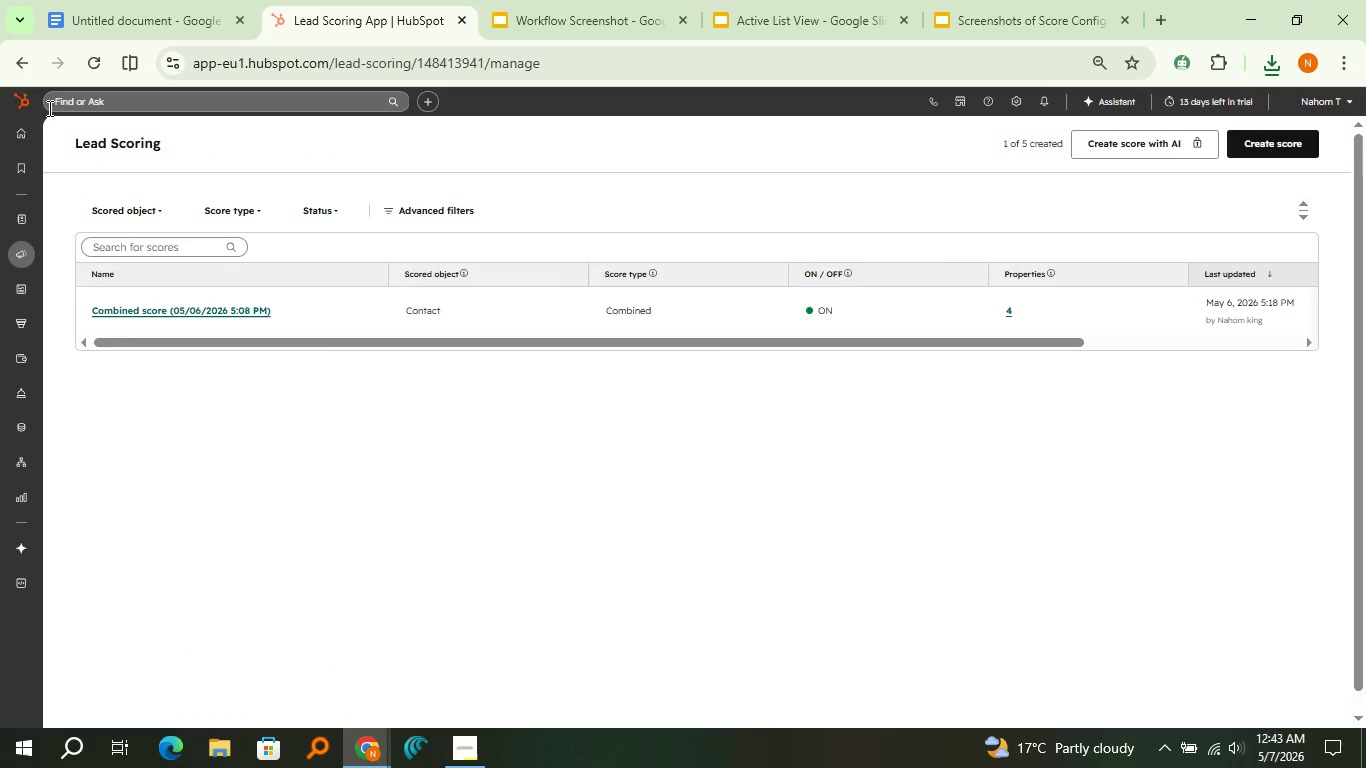 
left_click([17, 129])
 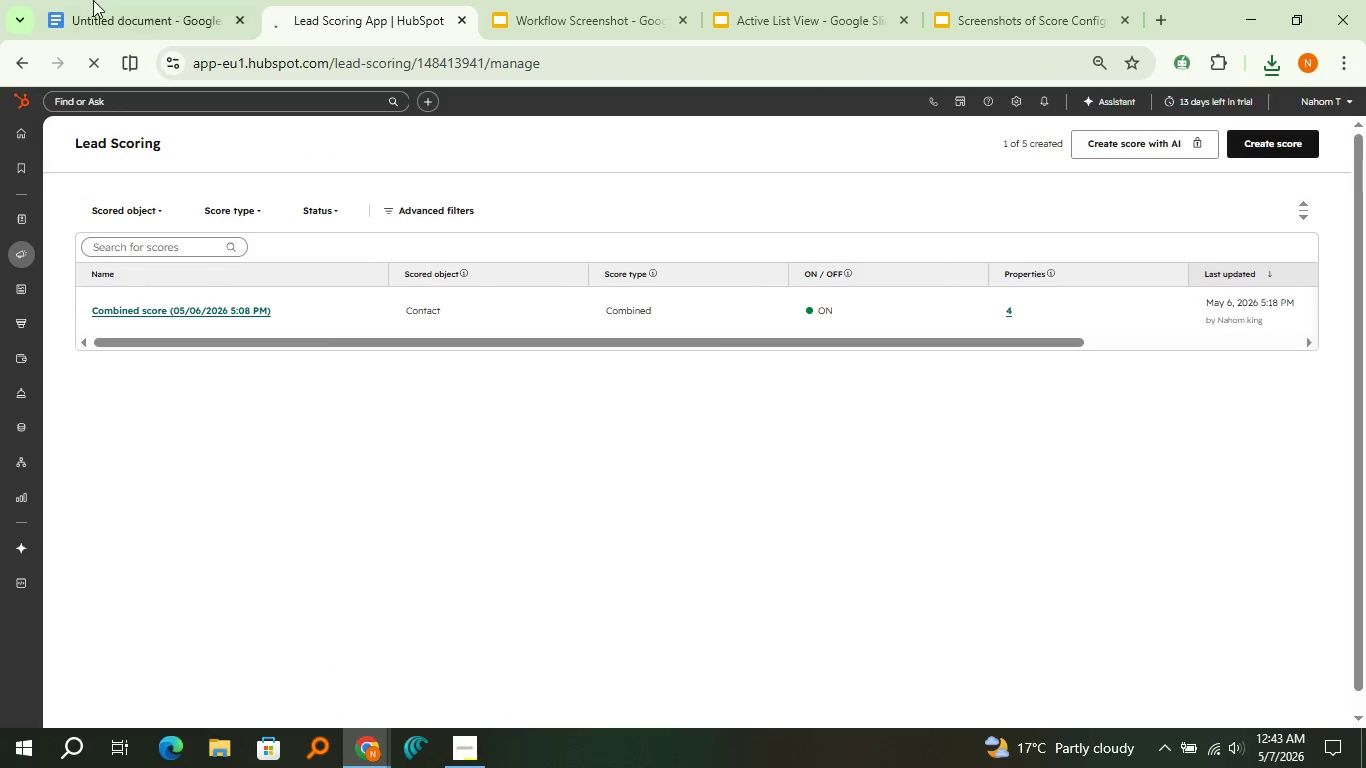 
left_click([86, 0])
 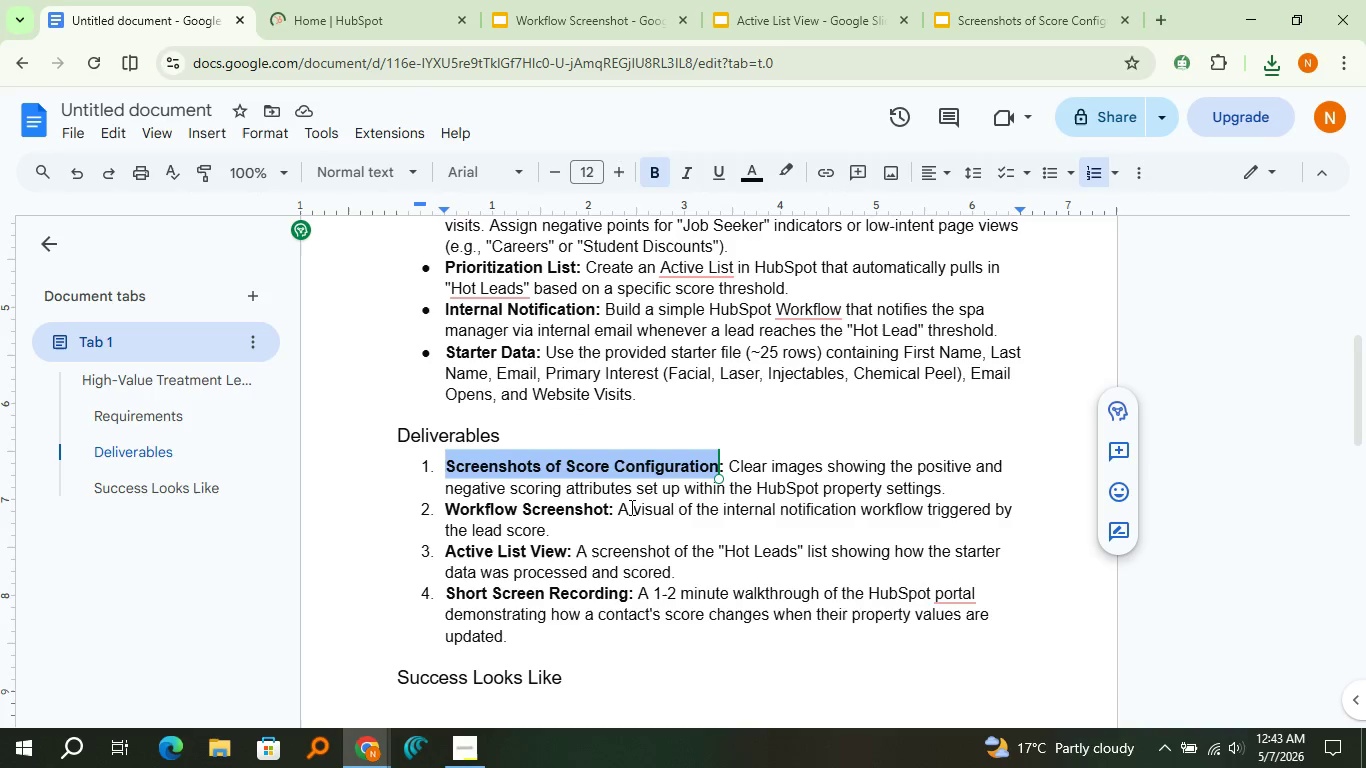 
wait(15.62)
 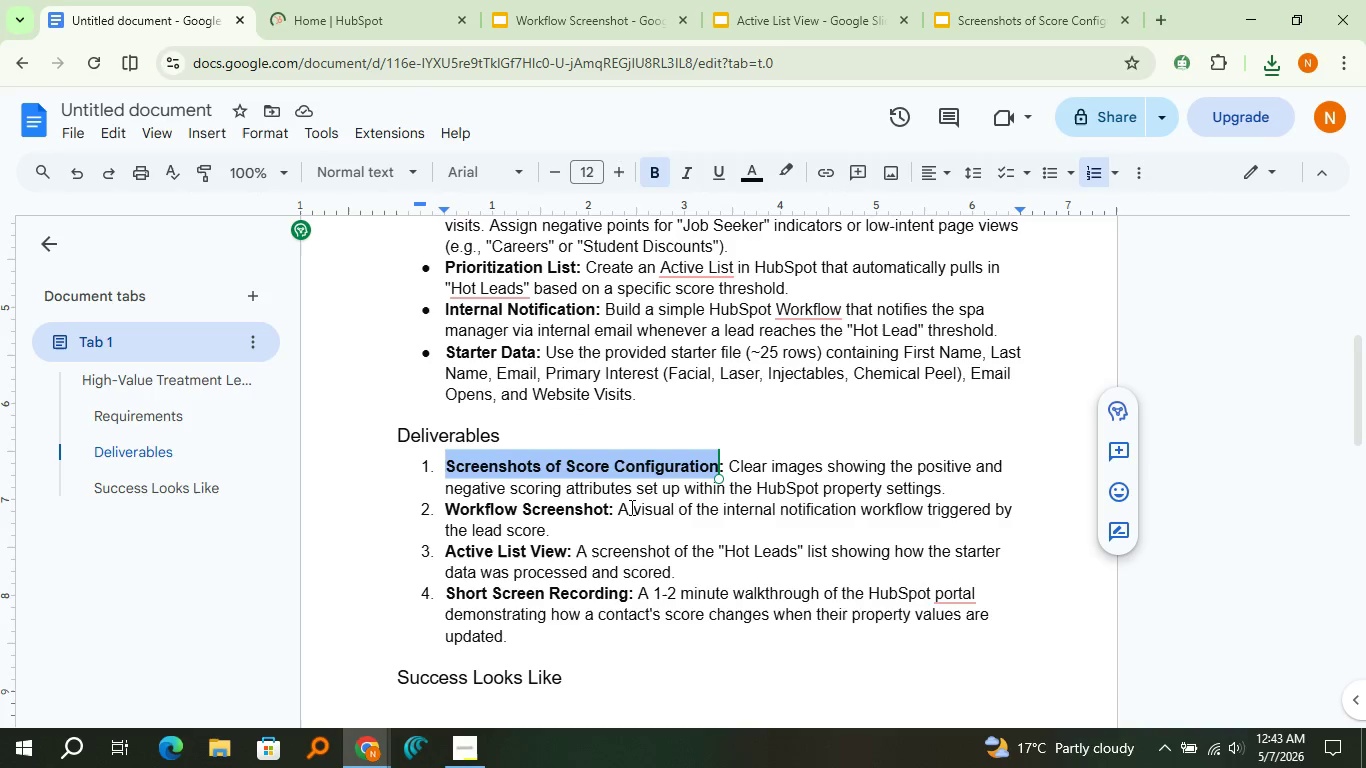 
left_click([297, 0])
 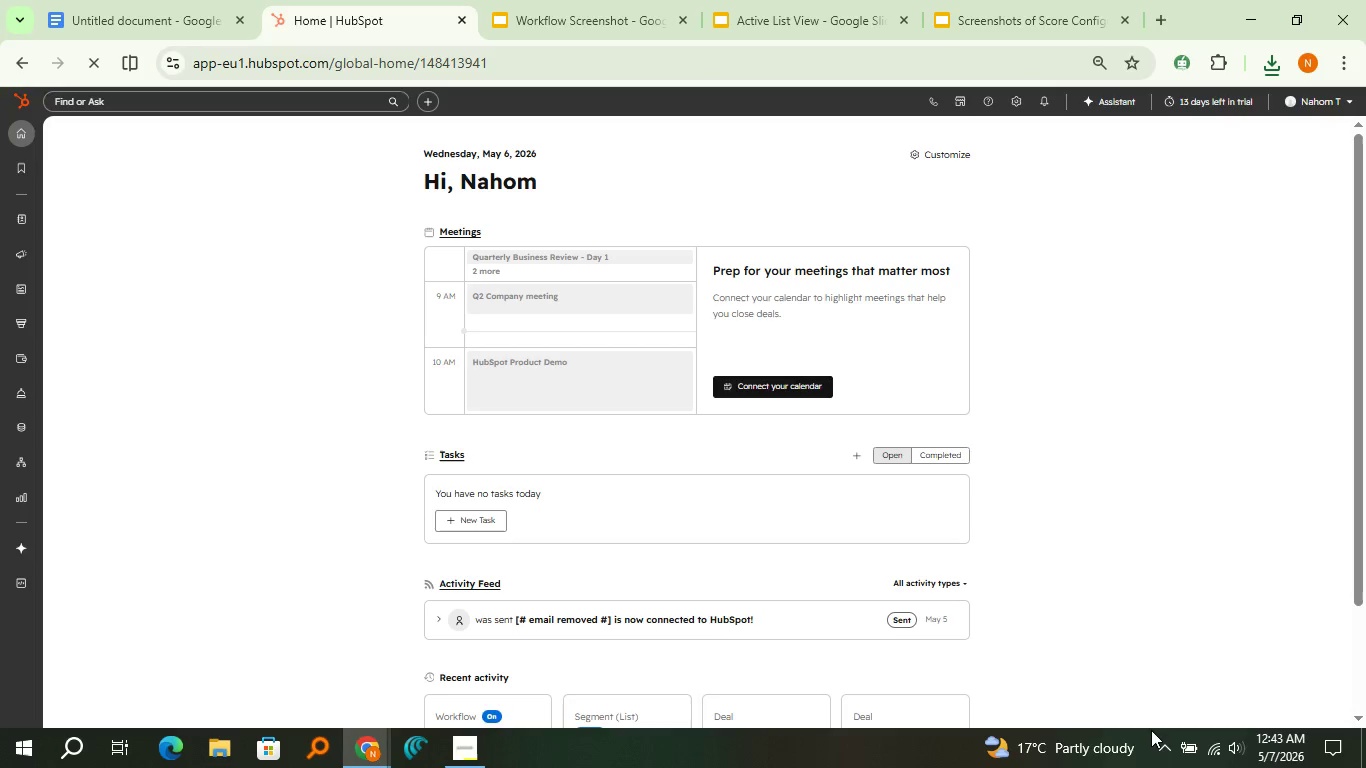 
left_click([1156, 742])
 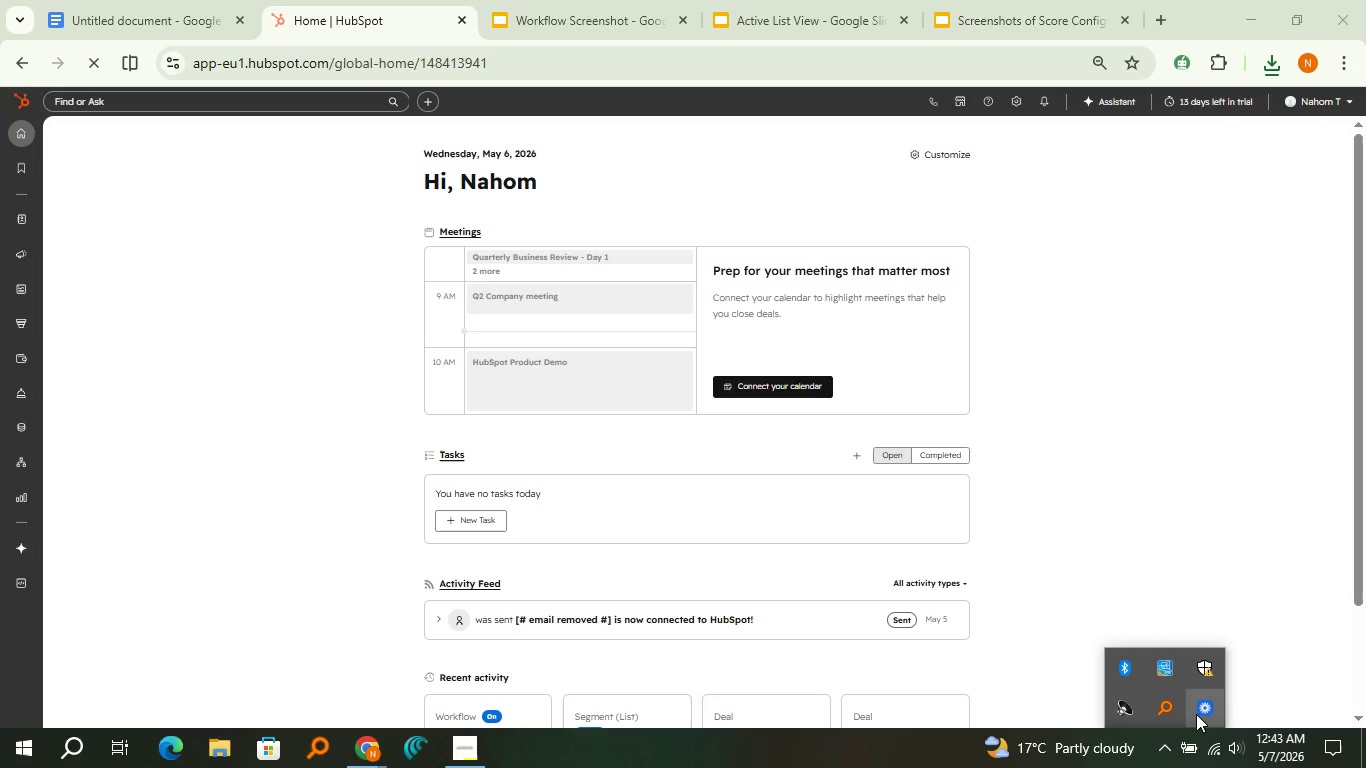 
double_click([1196, 714])
 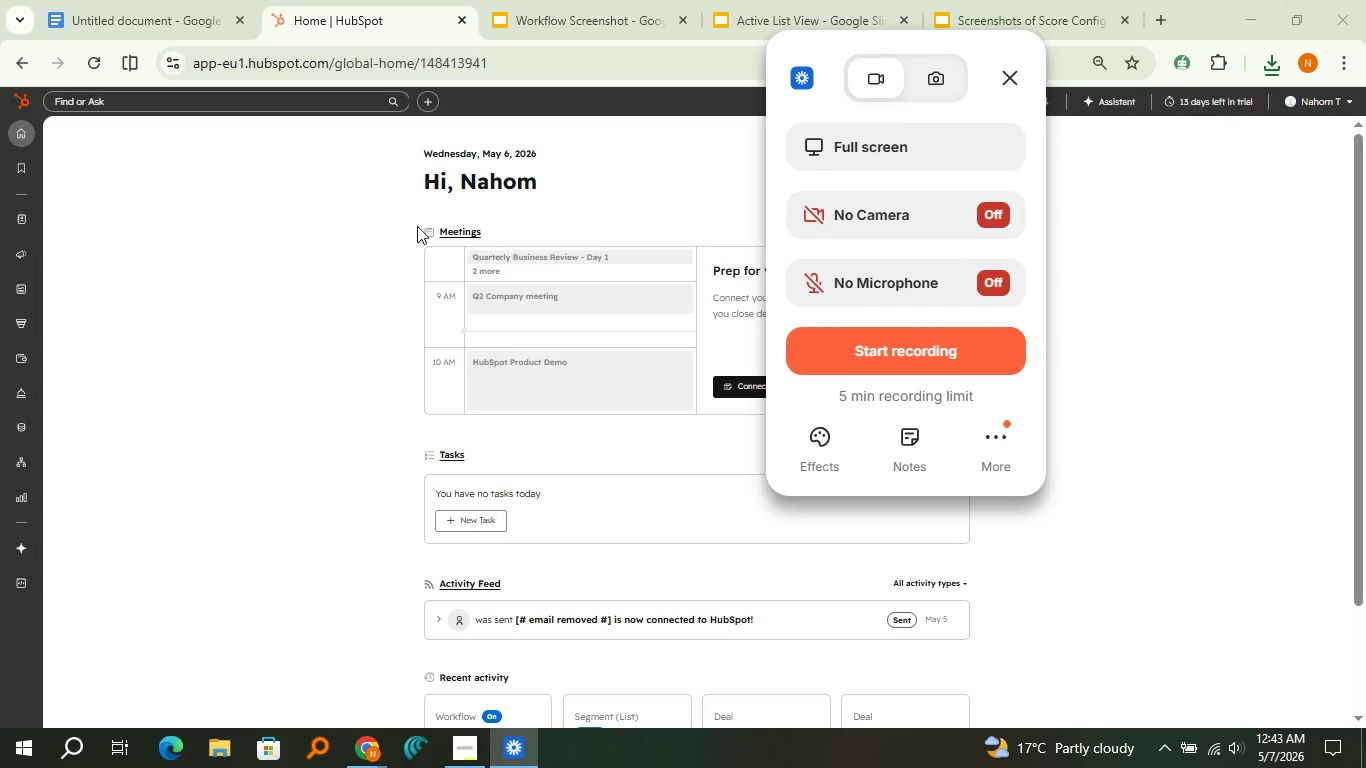 
wait(22.58)
 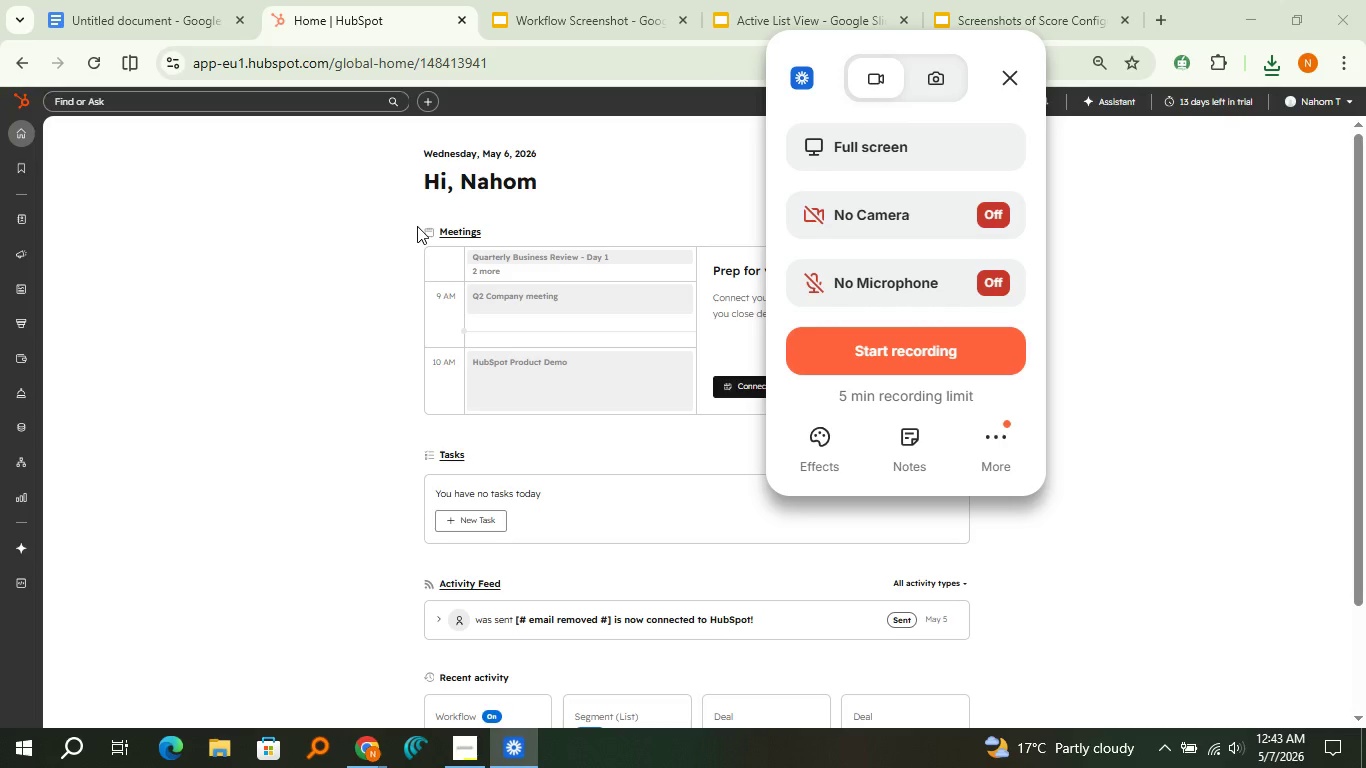 
left_click([913, 340])
 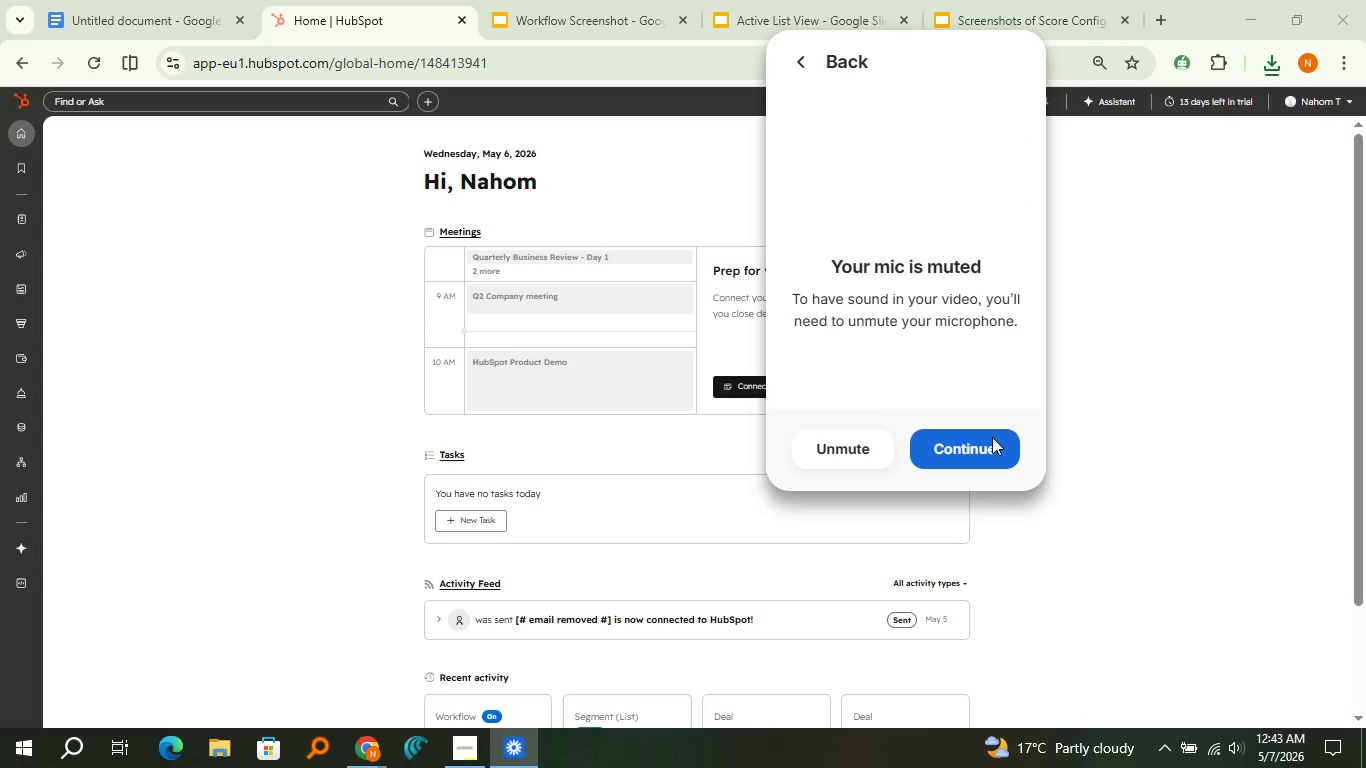 
left_click([1009, 444])
 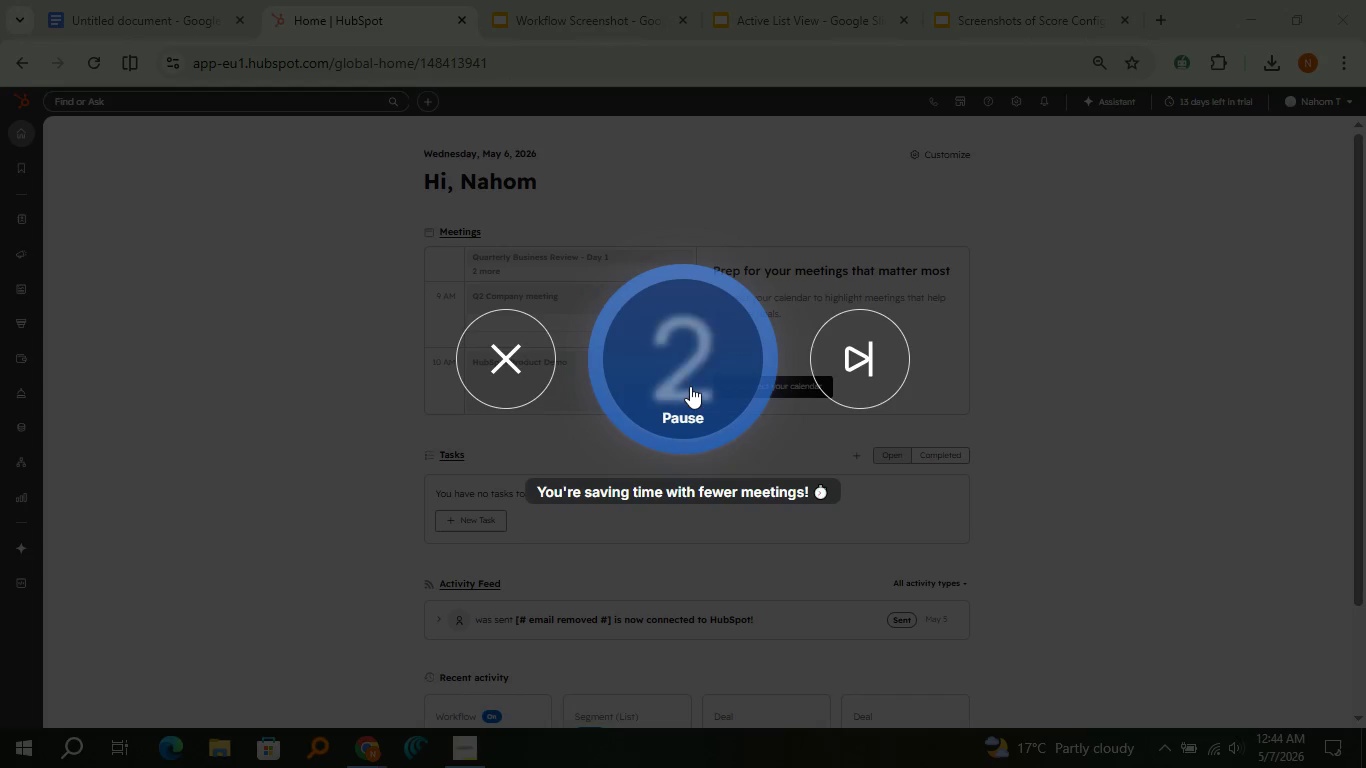 
wait(17.69)
 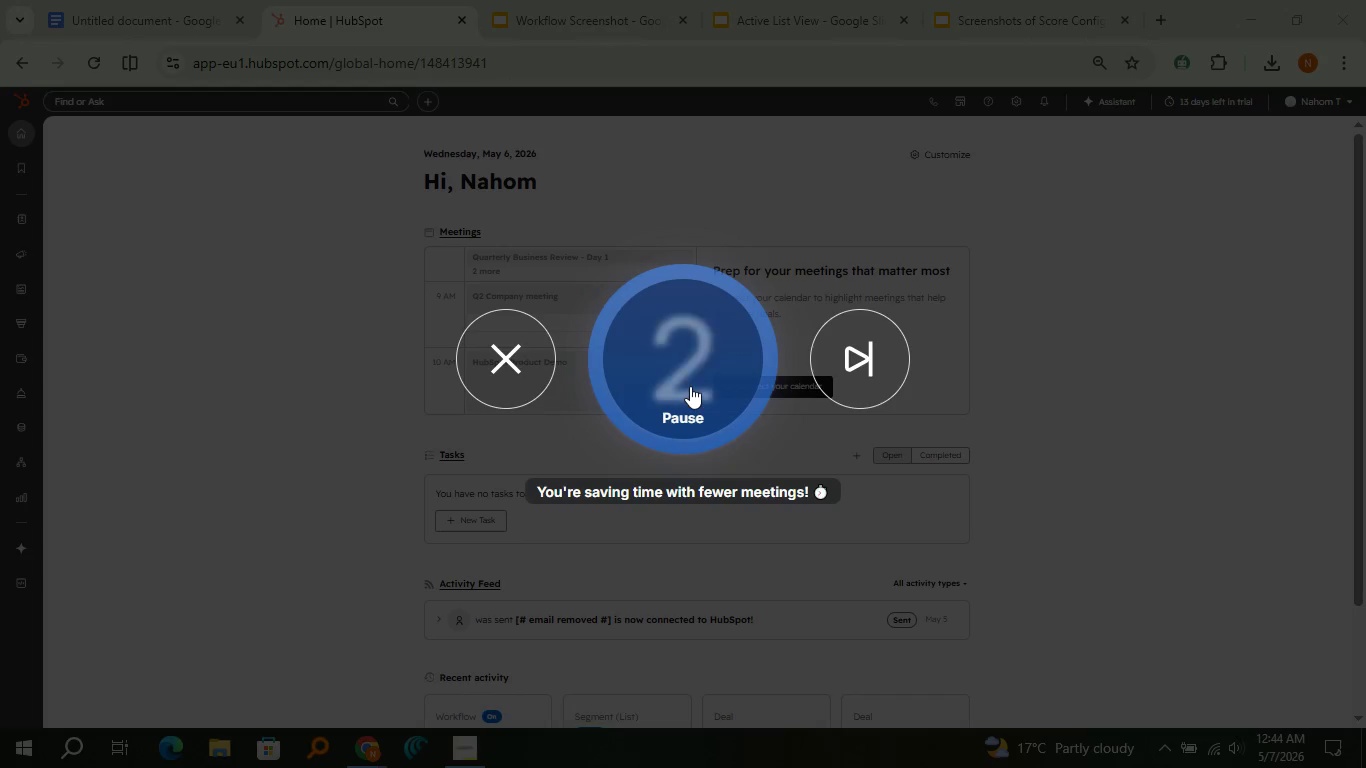 
left_click_drag(start_coordinate=[58, 217], to_coordinate=[447, 286])
 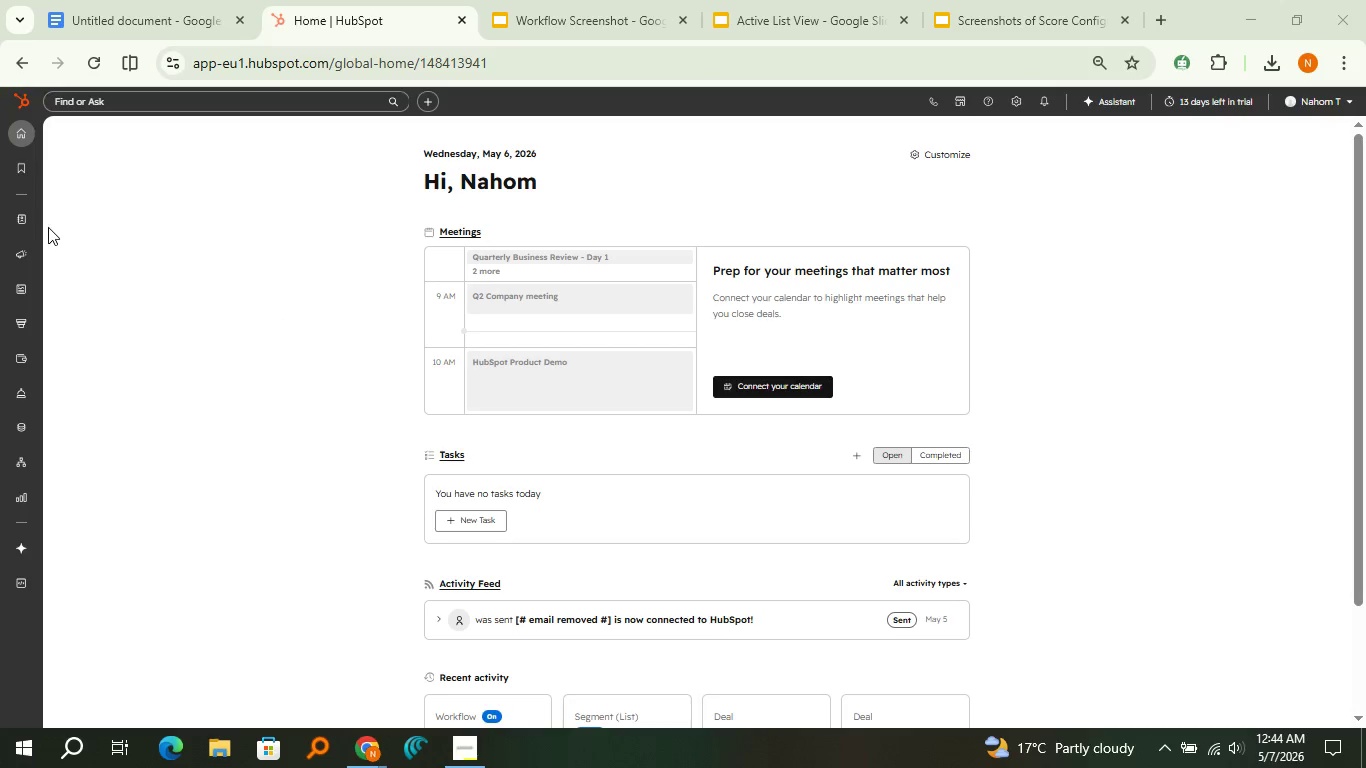 
left_click_drag(start_coordinate=[48, 227], to_coordinate=[1259, 273])
 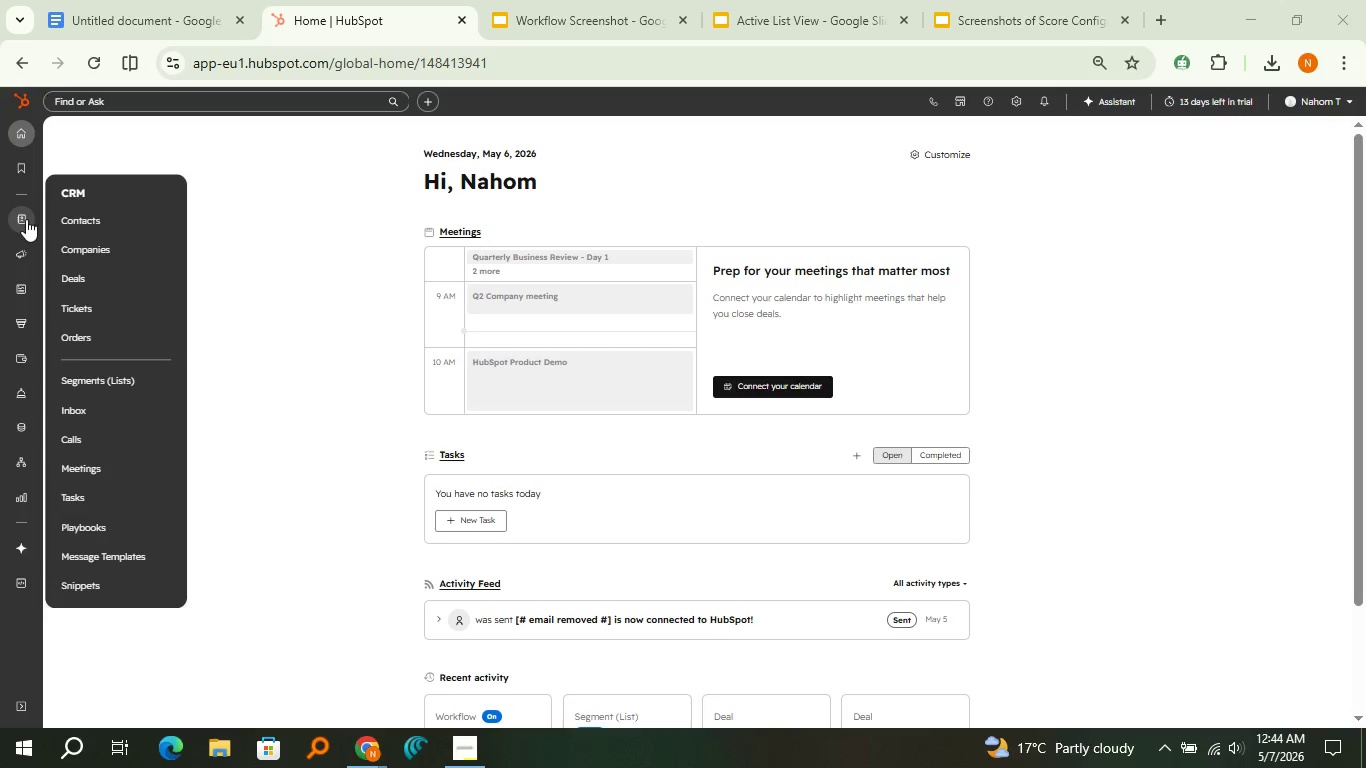 
left_click([56, 222])
 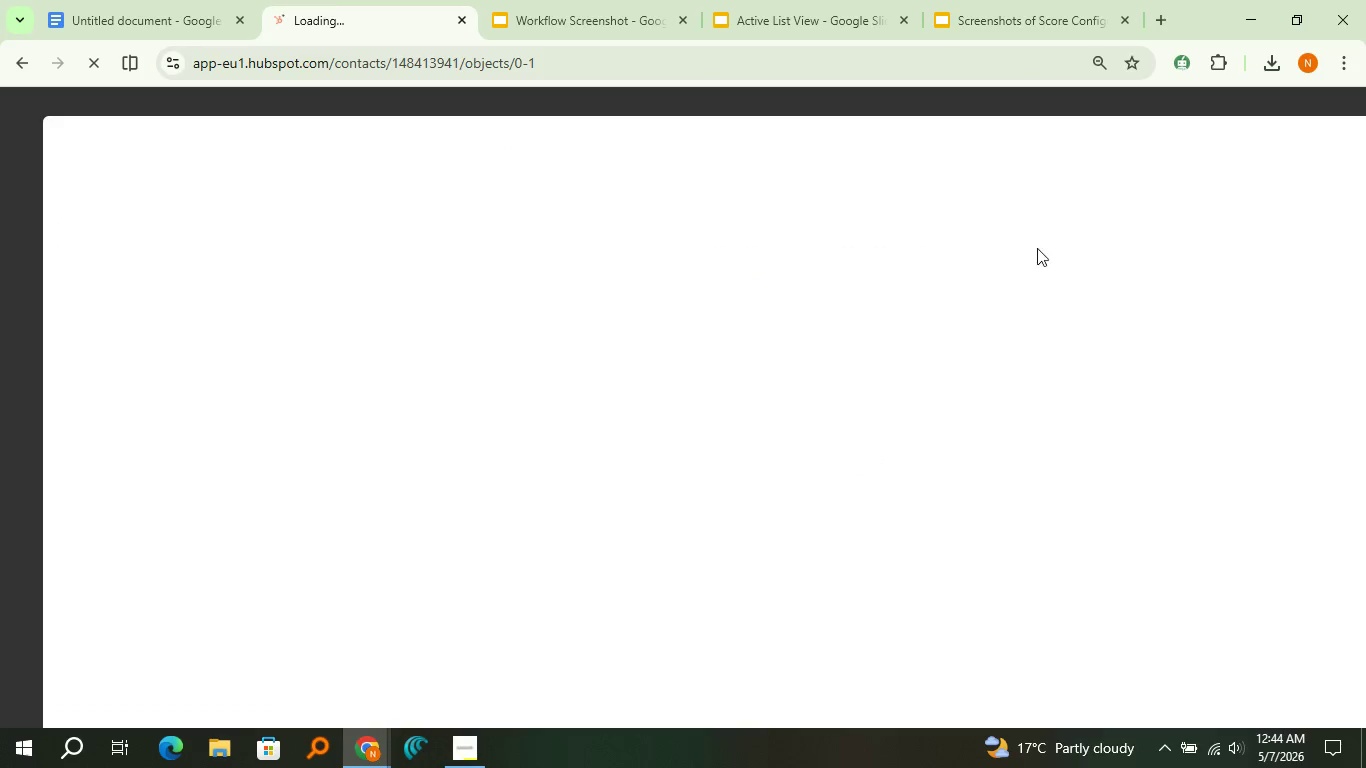 
left_click_drag(start_coordinate=[1238, 265], to_coordinate=[664, 576])
 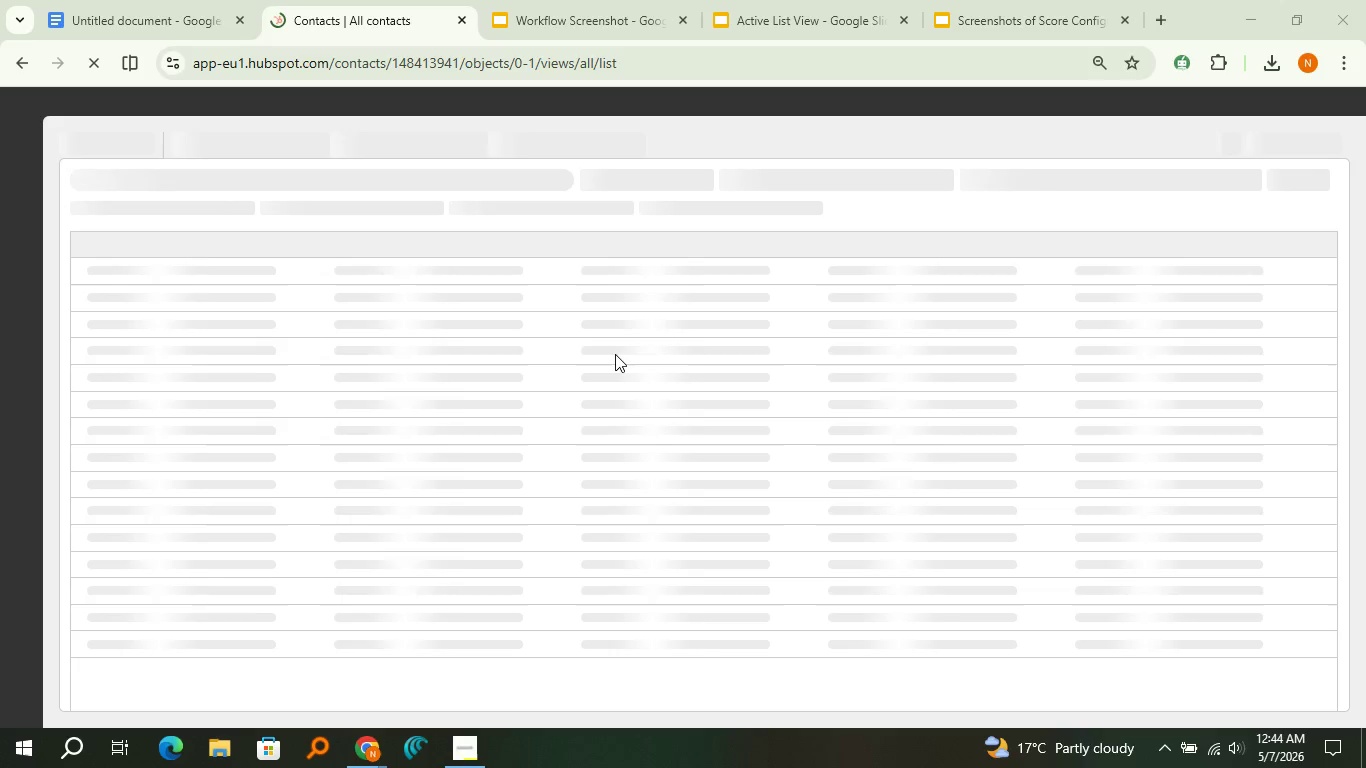 
wait(10.58)
 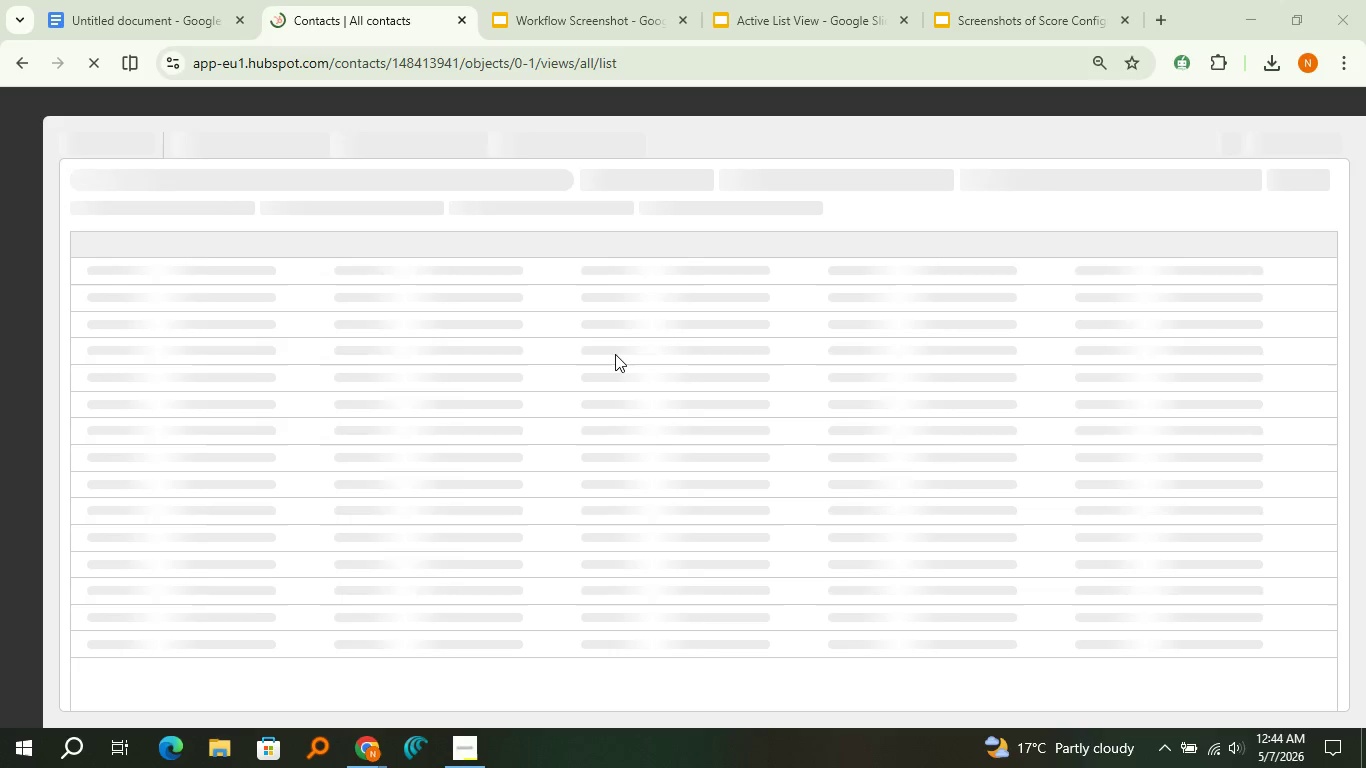 
left_click([682, 604])
 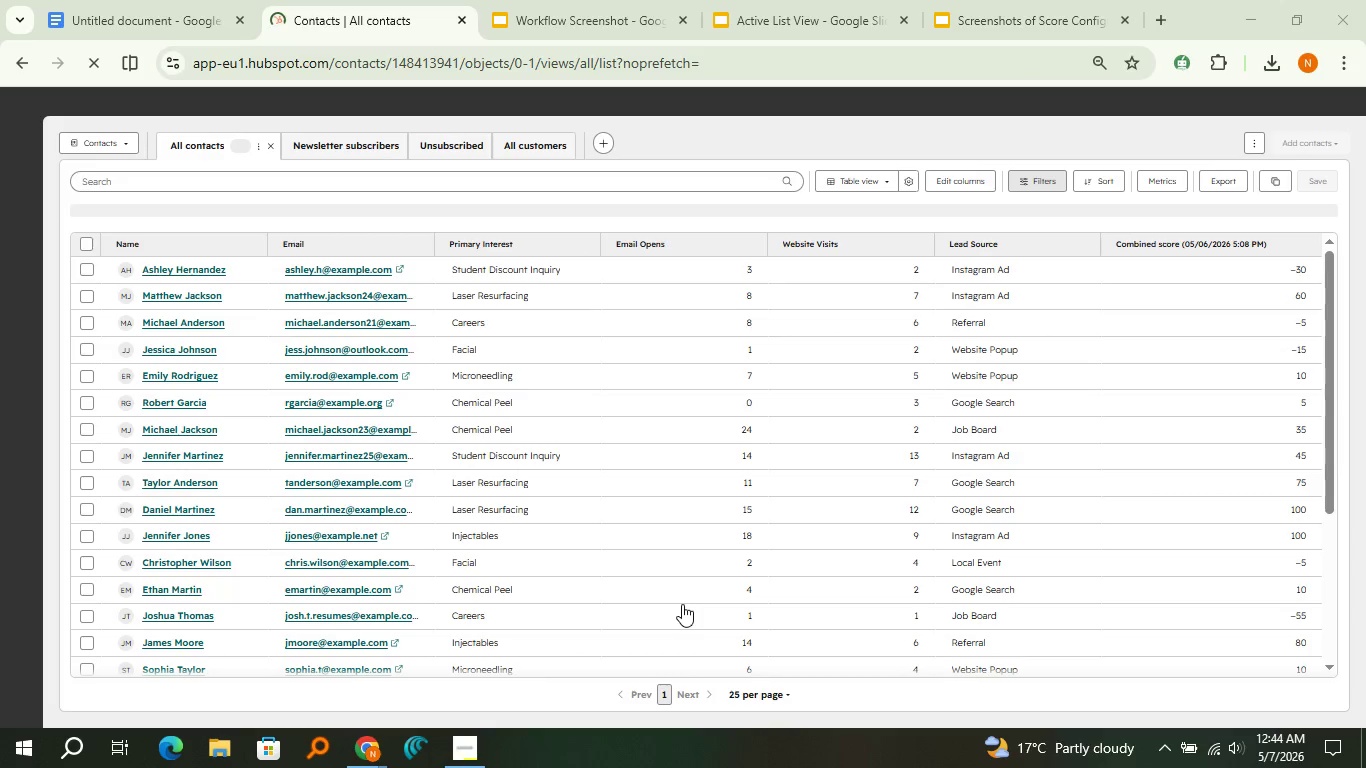 
wait(8.11)
 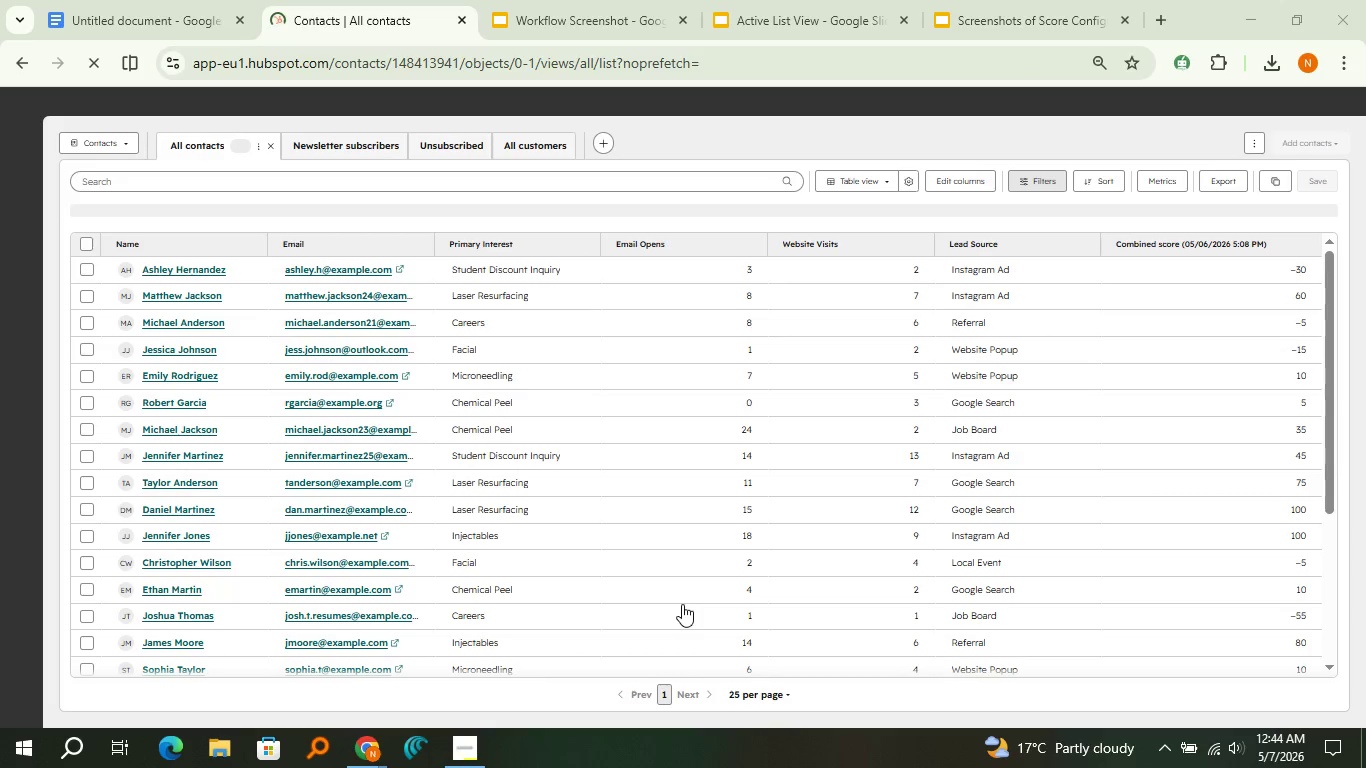 
left_click([682, 604])
 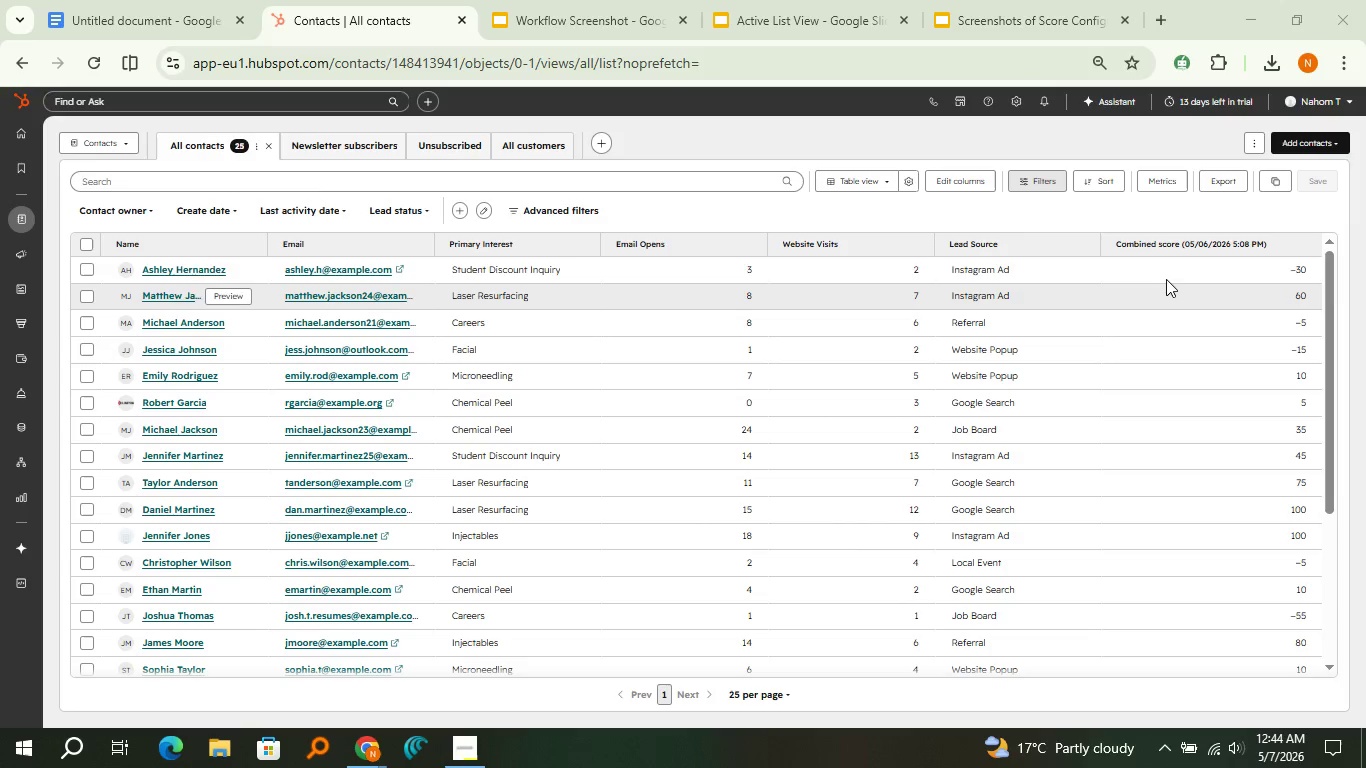 
wait(15.5)
 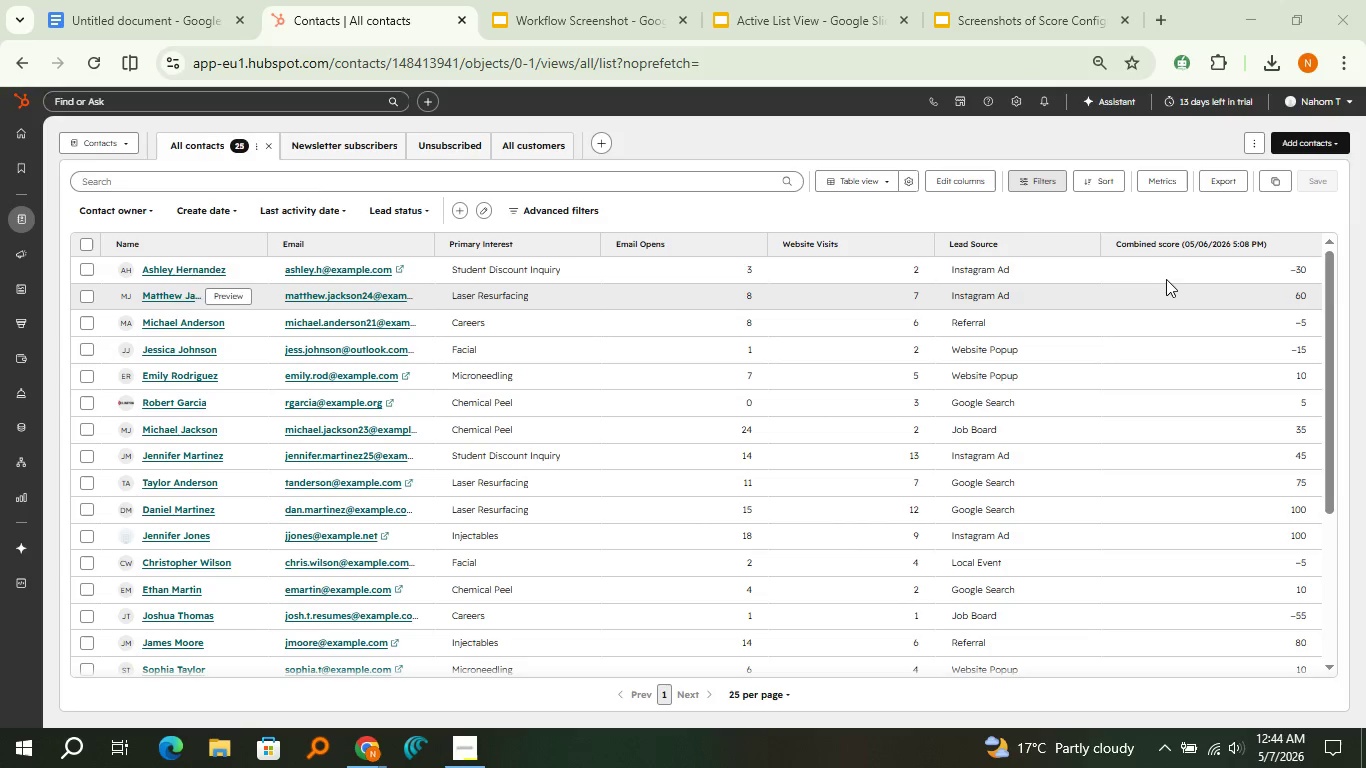 
left_click([484, 213])
 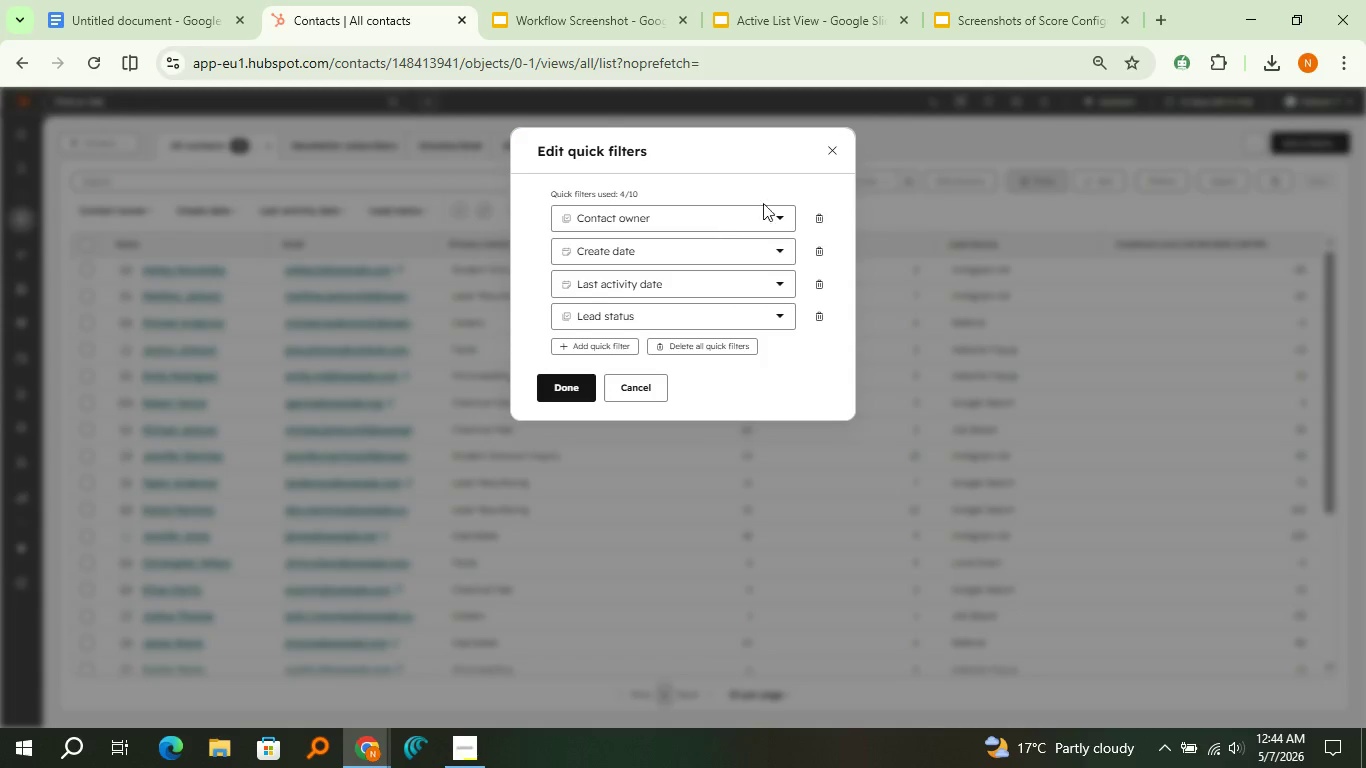 
left_click([827, 160])
 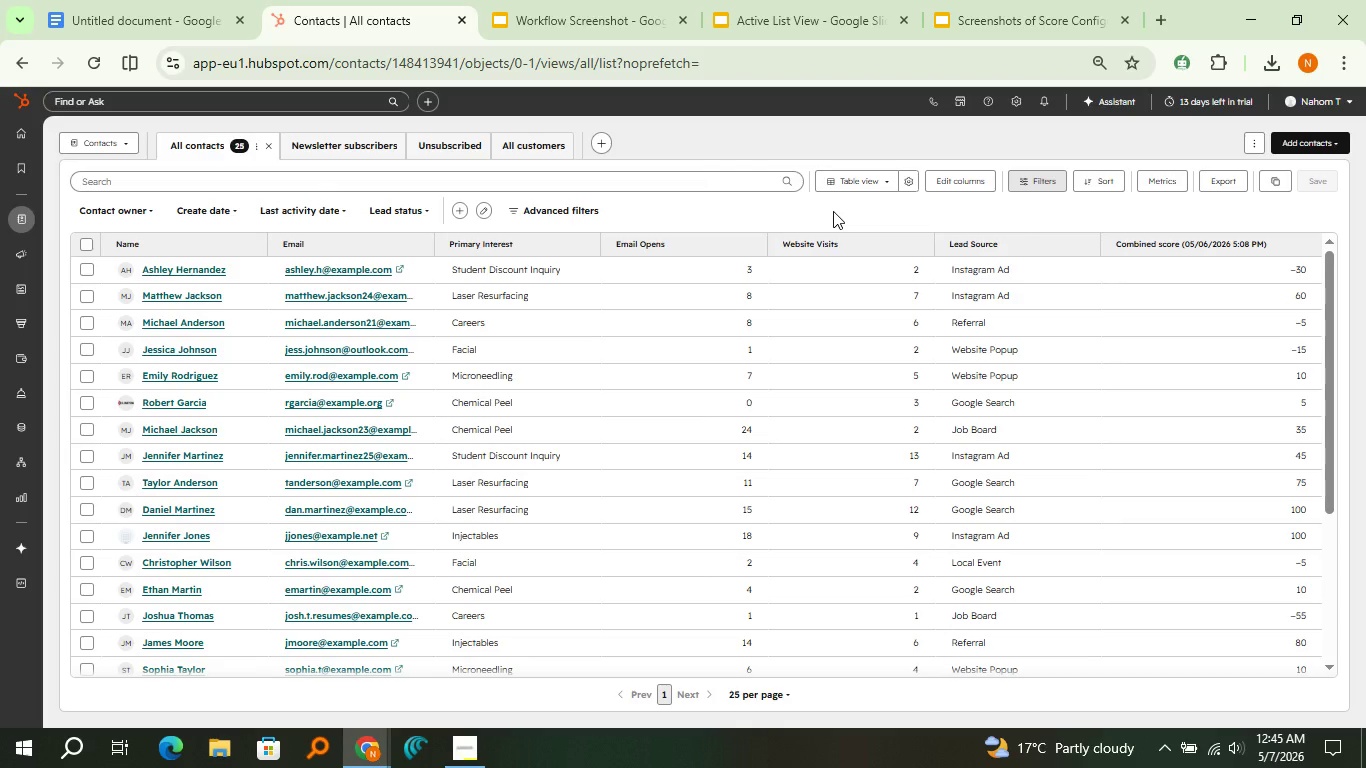 
wait(5.23)
 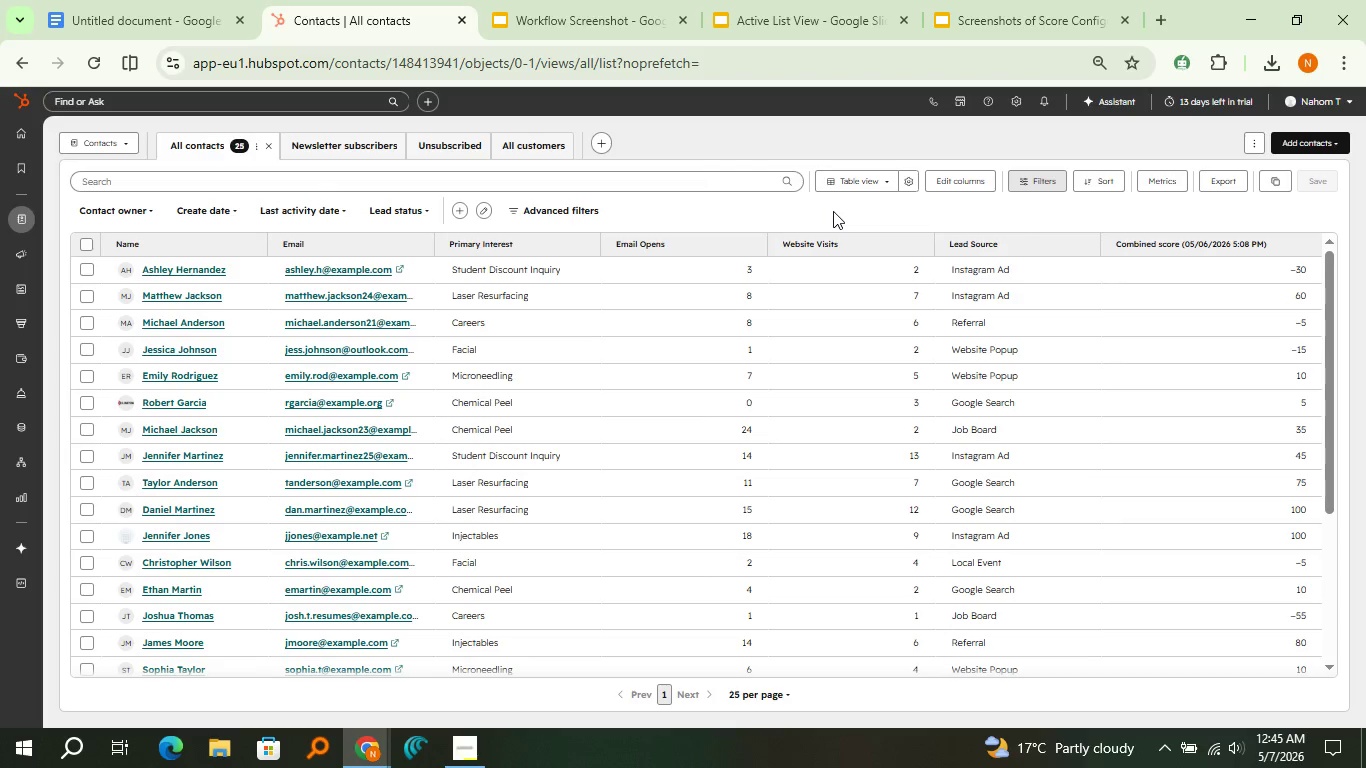 
left_click([906, 179])
 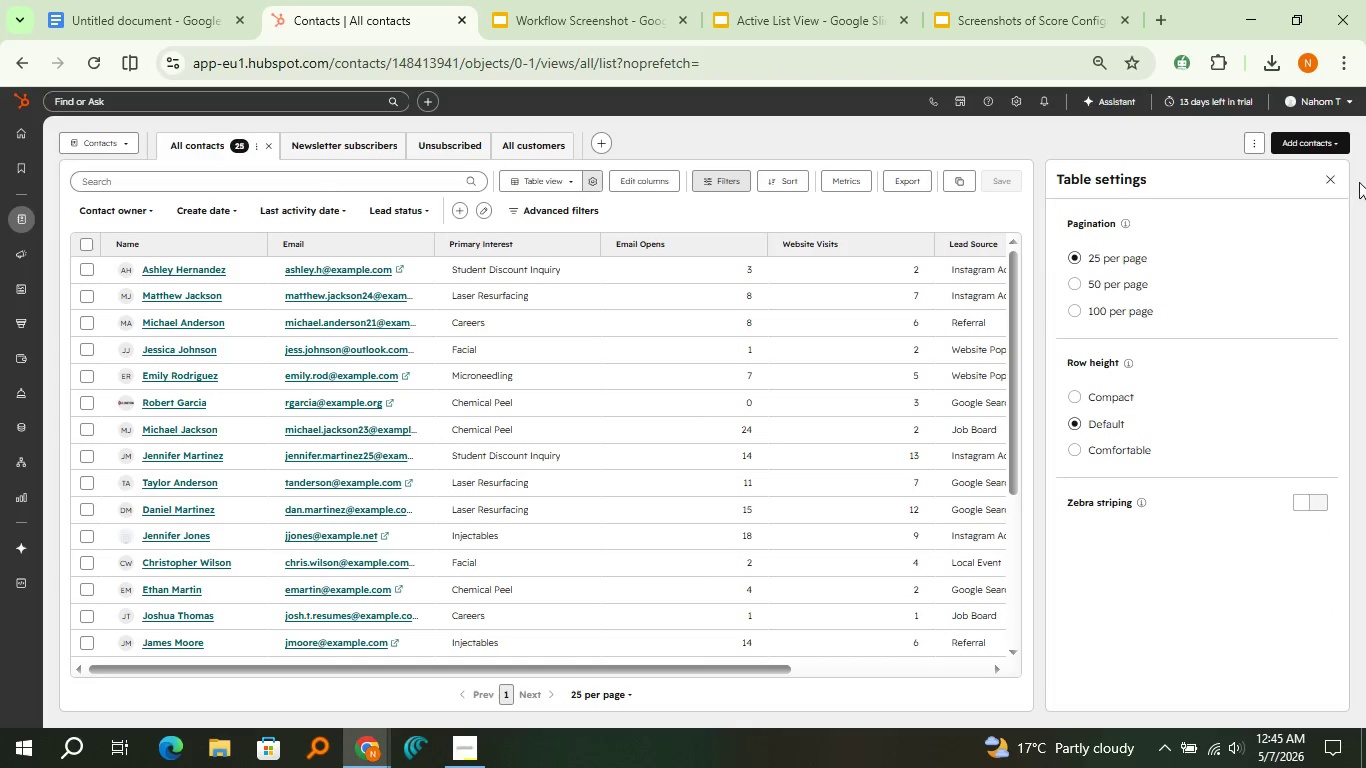 
left_click([1329, 180])
 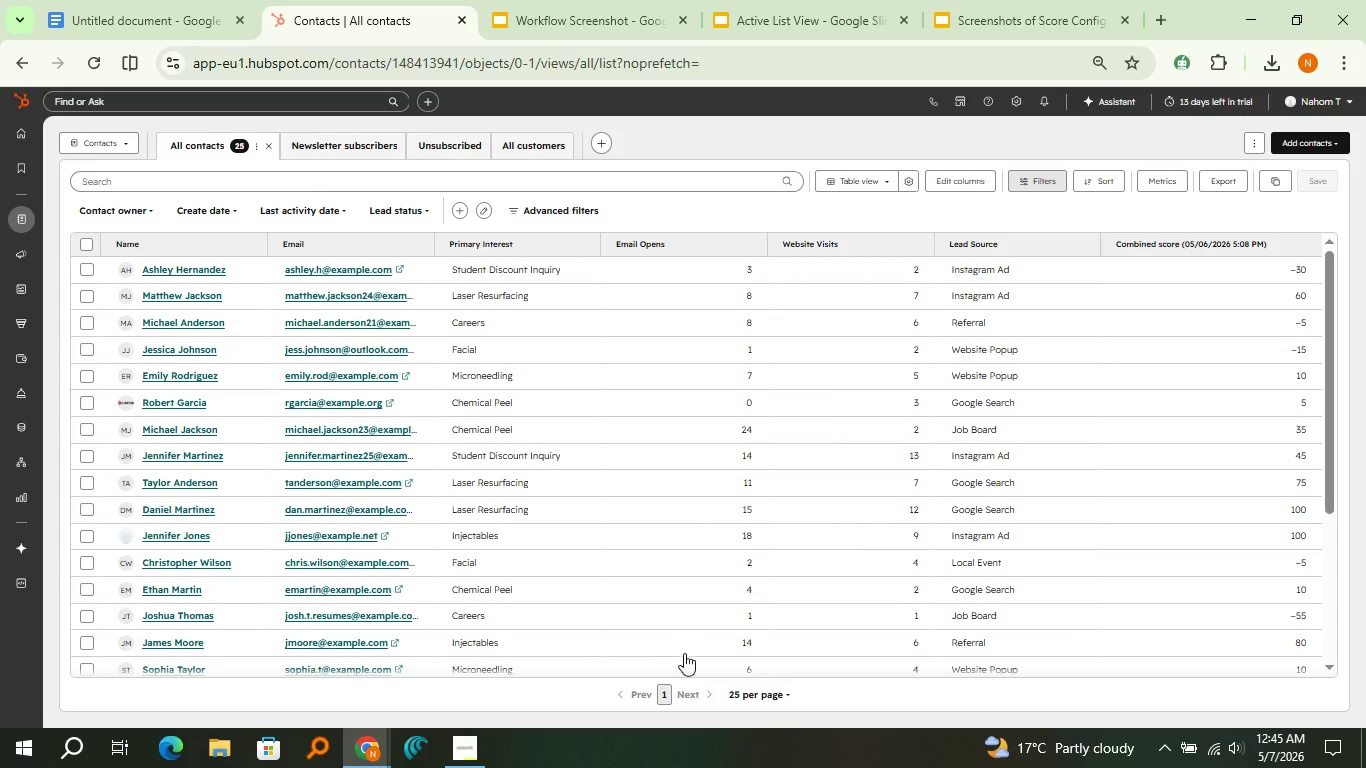 
left_click_drag(start_coordinate=[701, 610], to_coordinate=[700, 436])
 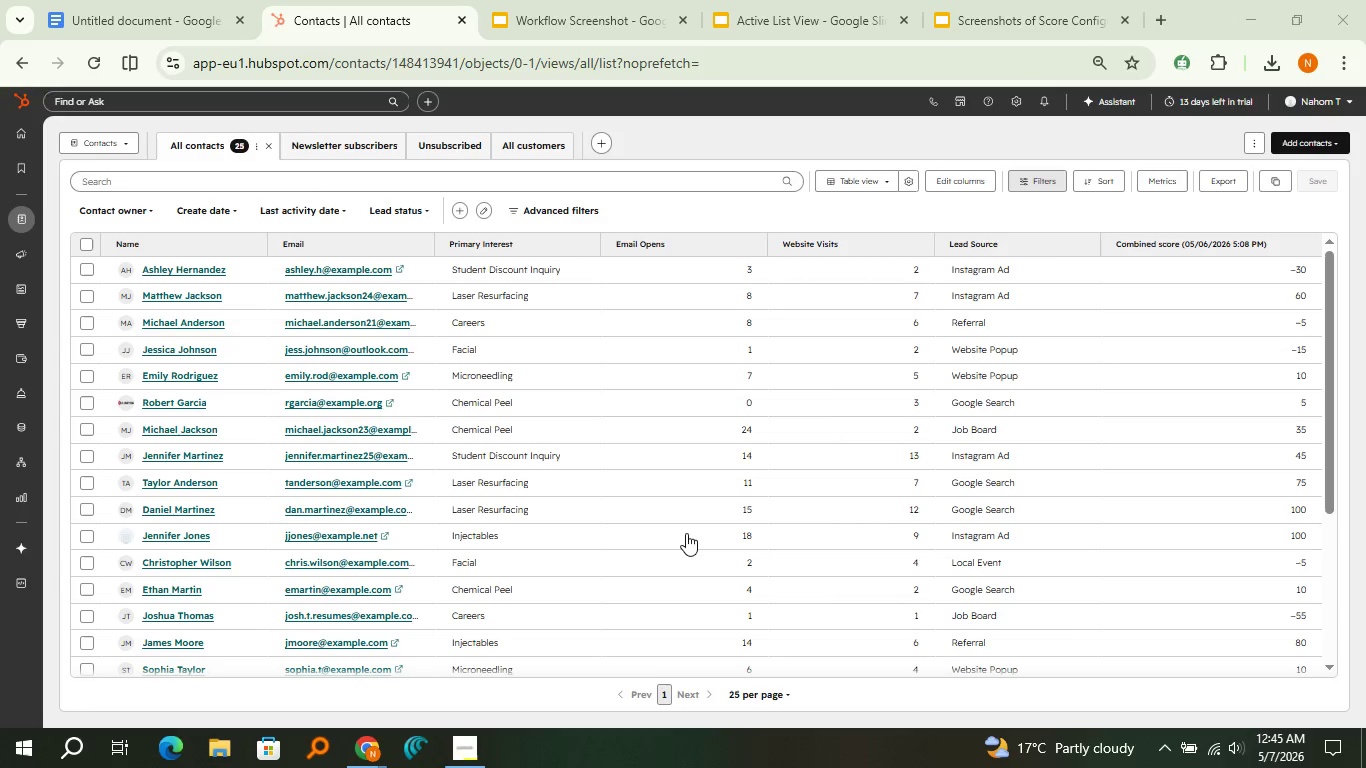 
left_click([686, 533])
 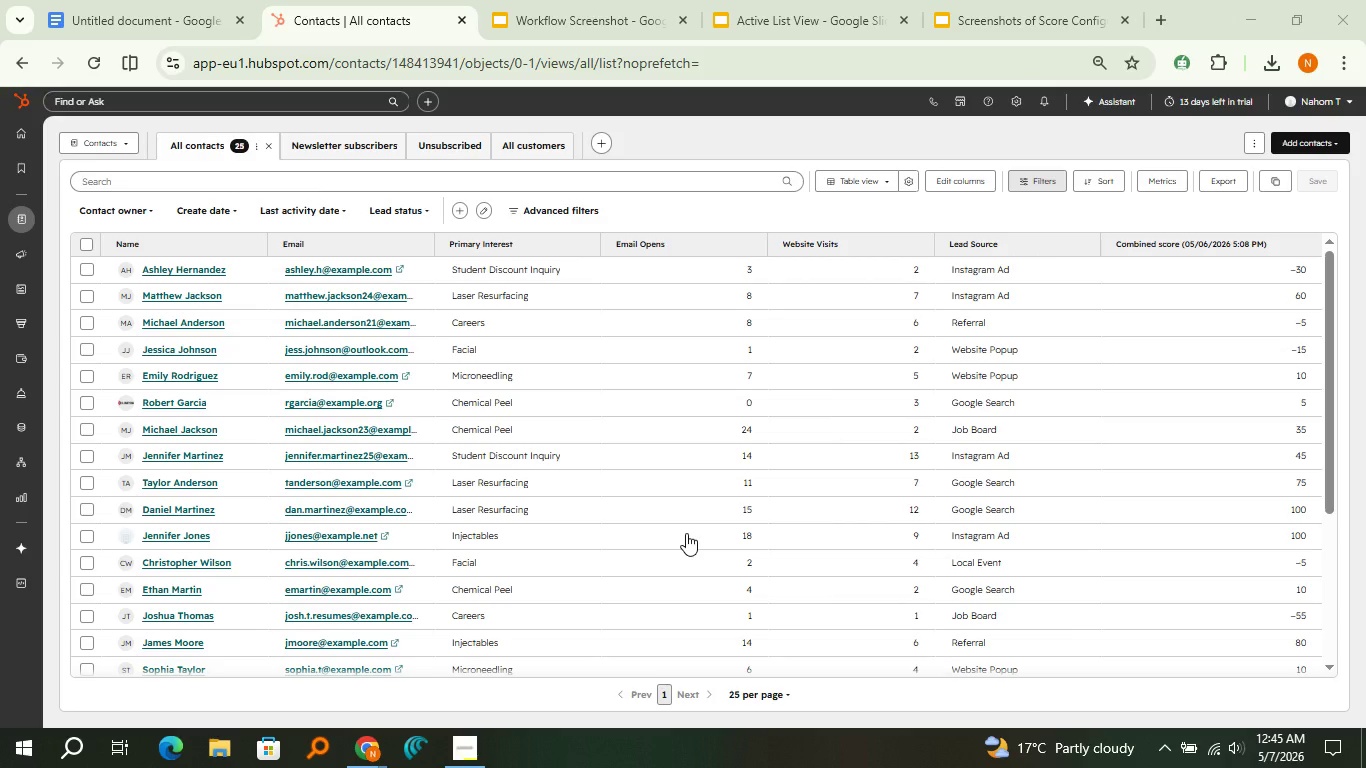 
left_click([686, 533])
 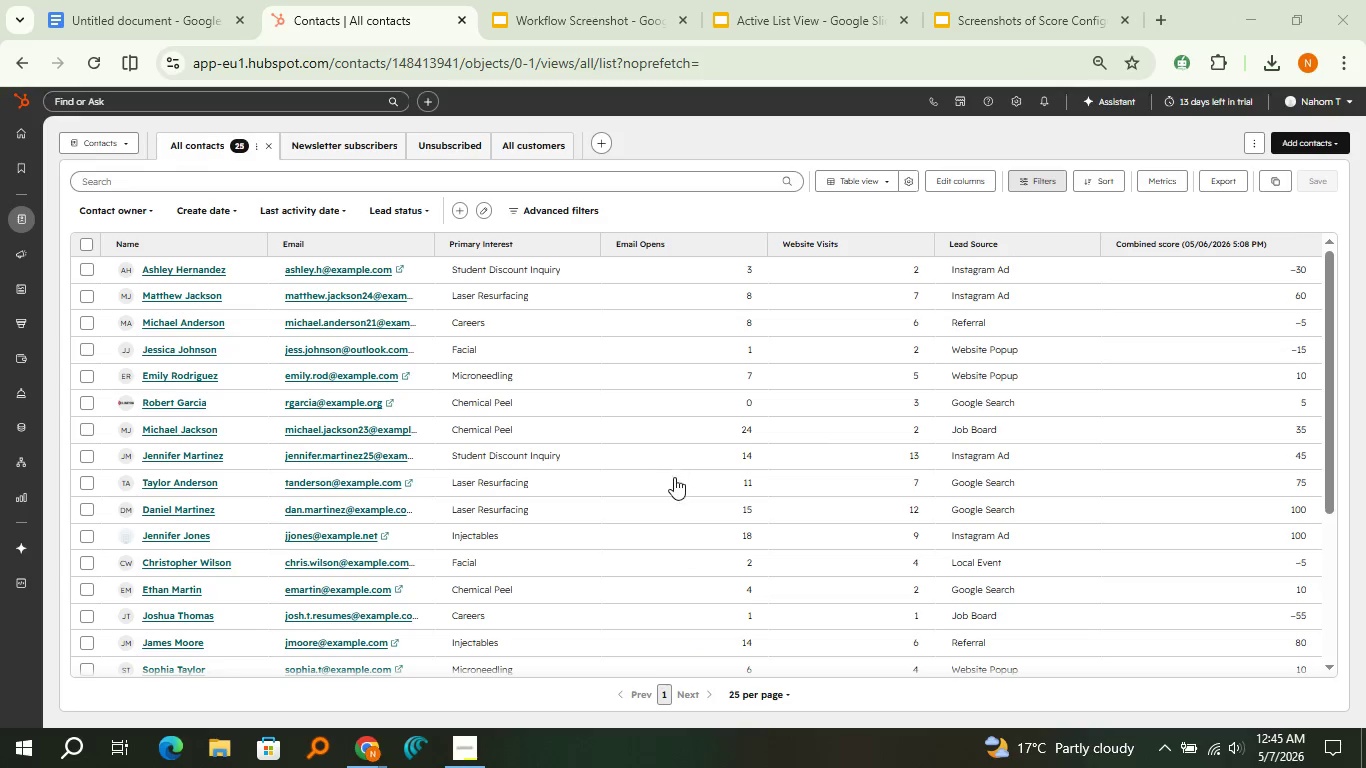 
left_click([675, 482])
 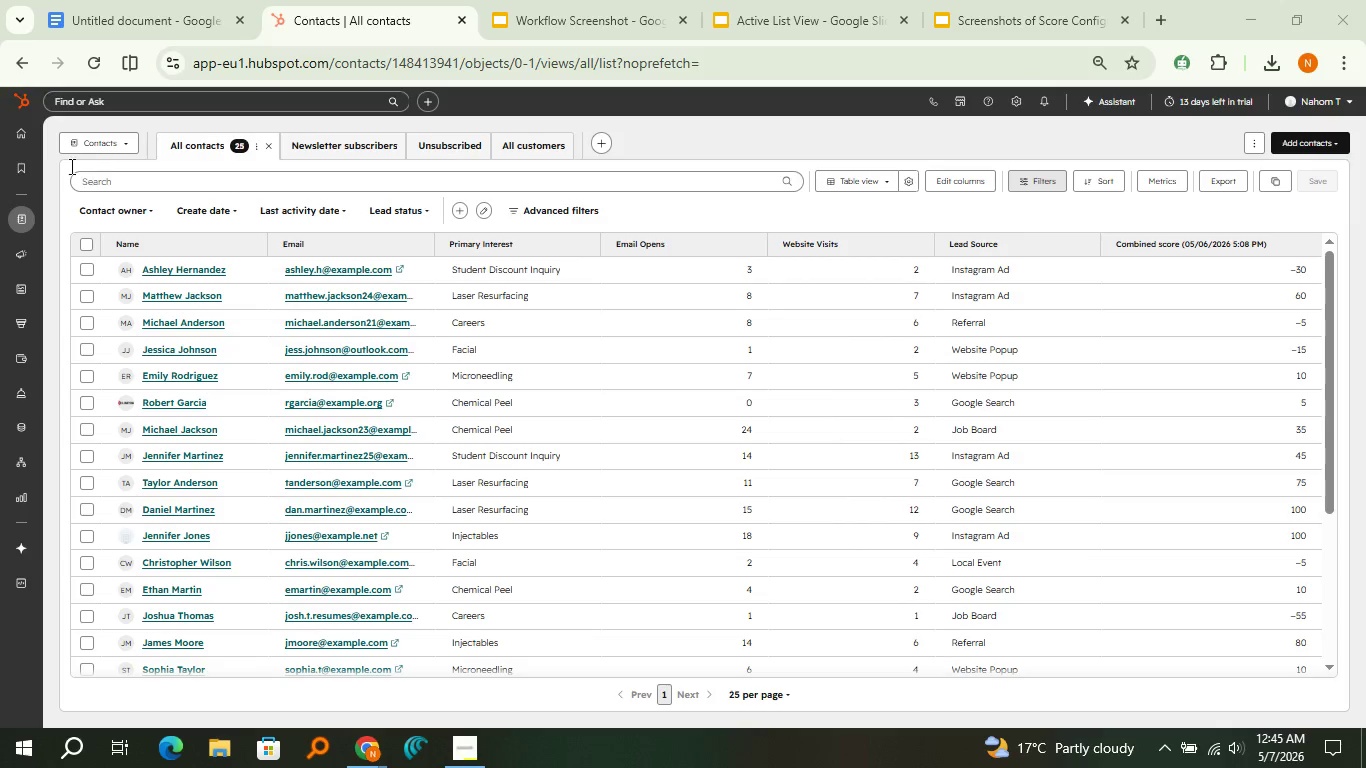 
left_click([25, 143])
 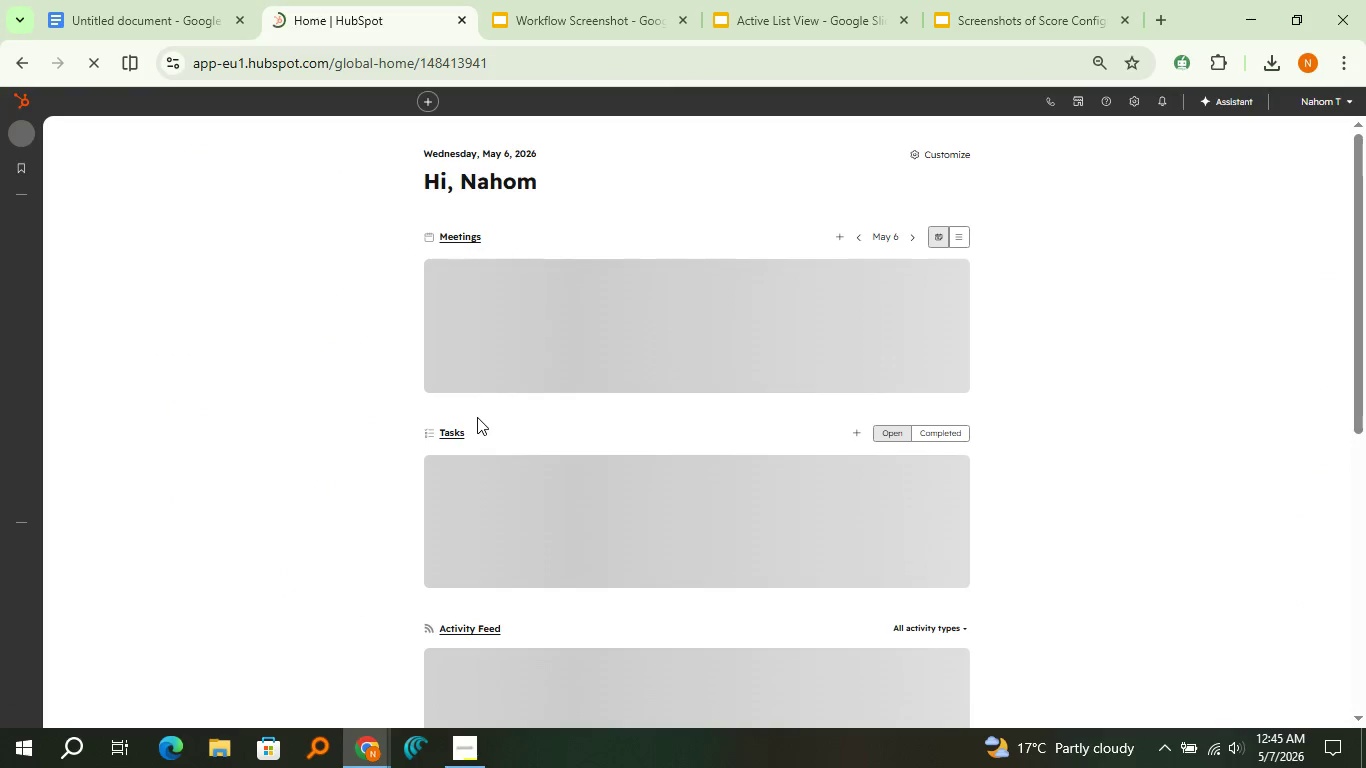 
wait(9.45)
 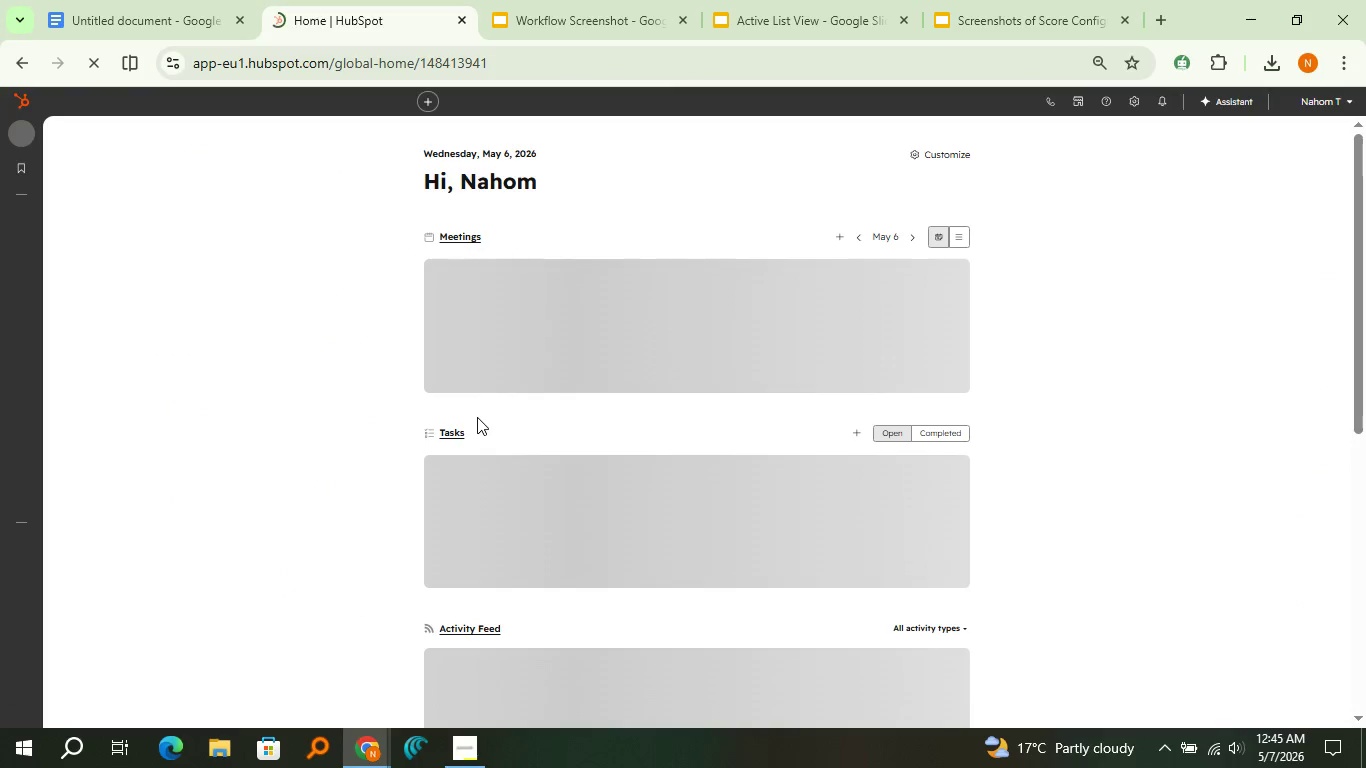 
left_click([72, 222])
 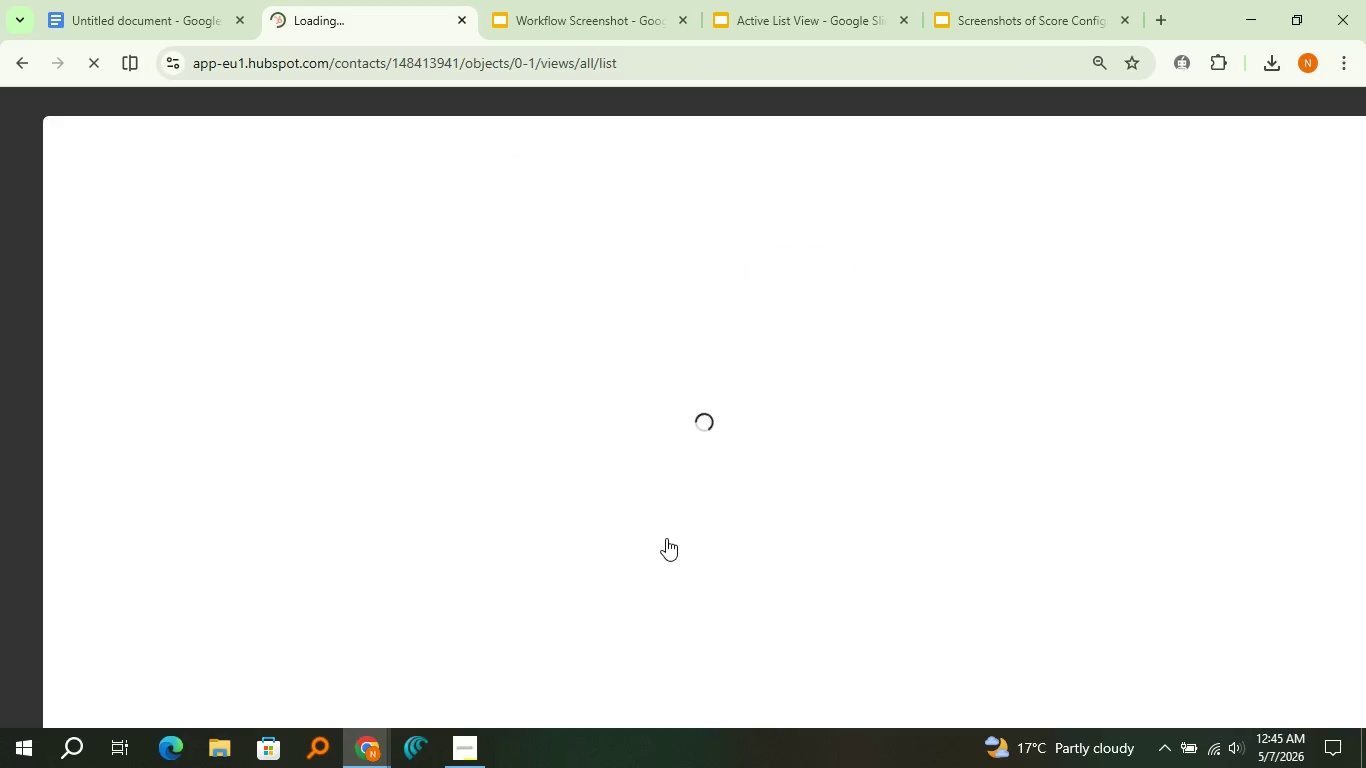 
double_click([665, 538])
 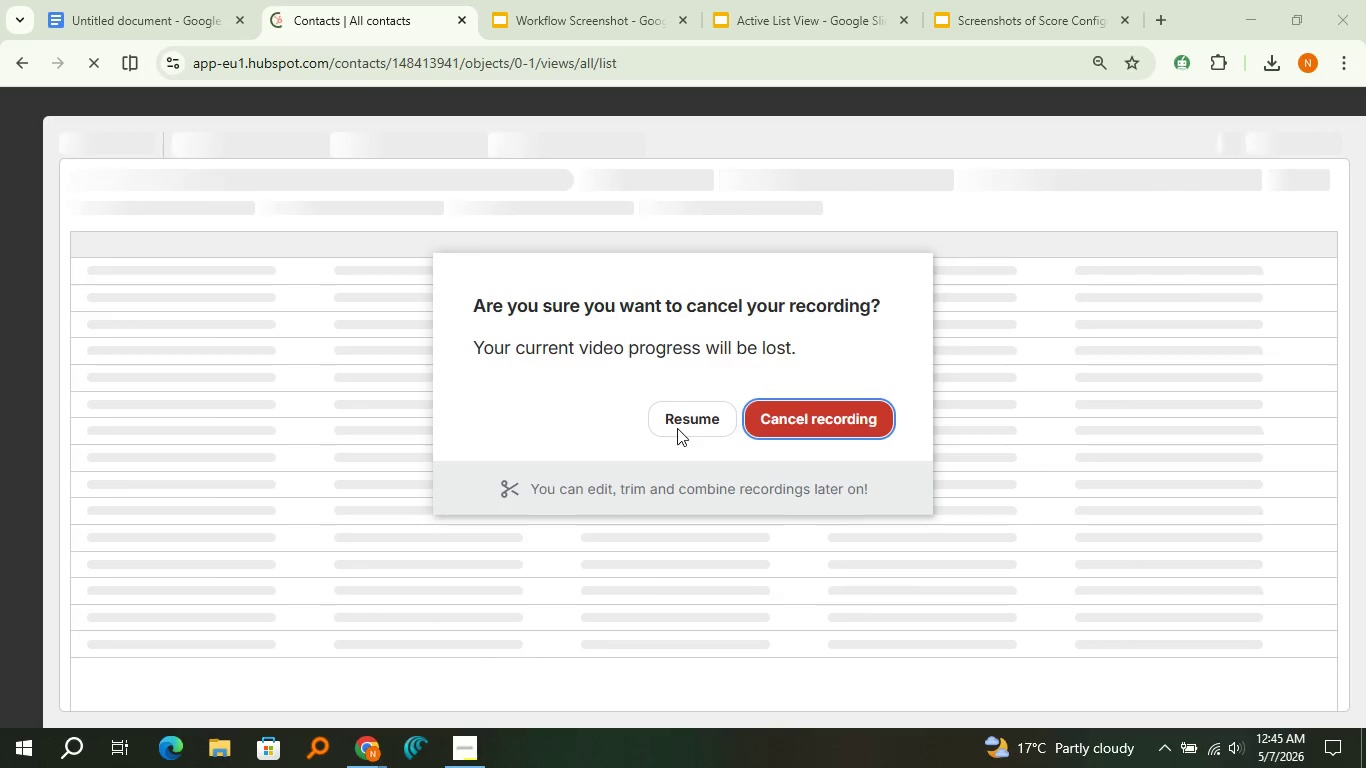 
left_click([776, 427])
 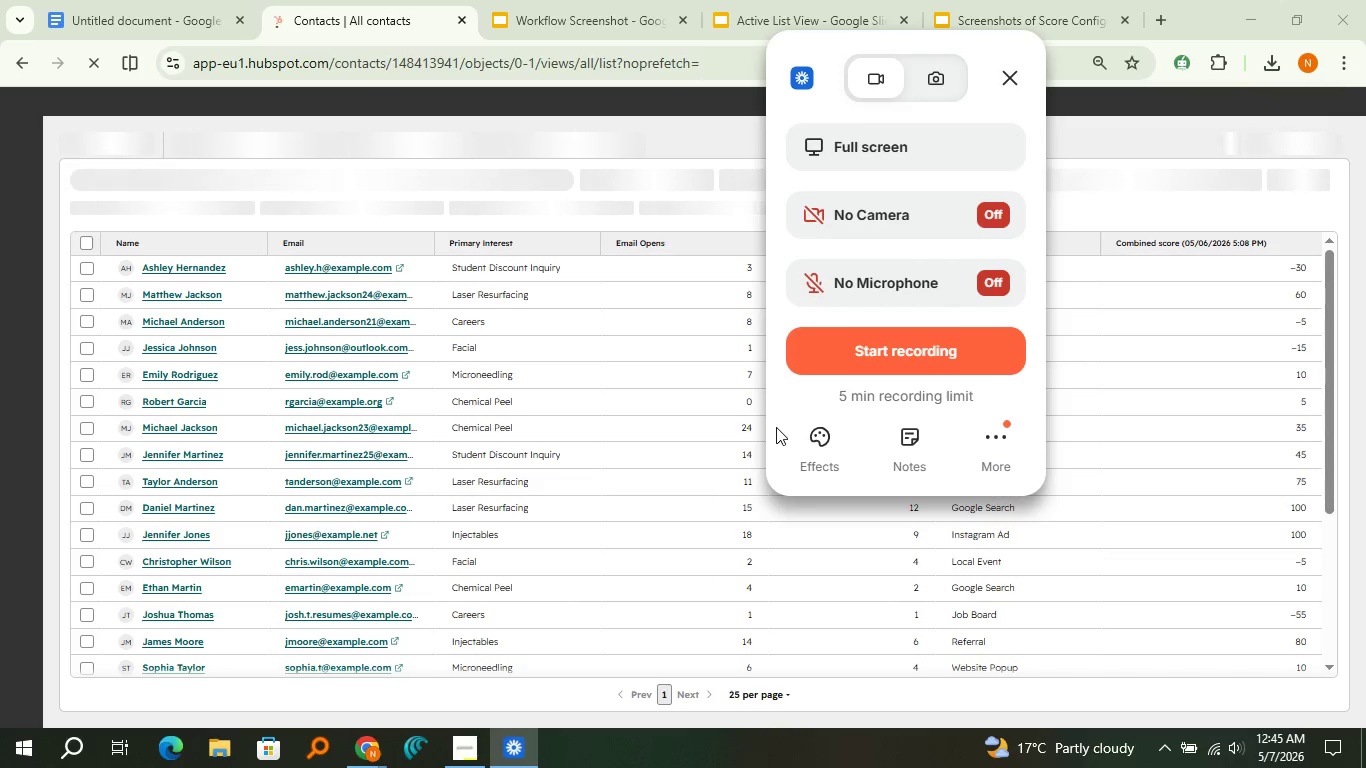 
wait(5.3)
 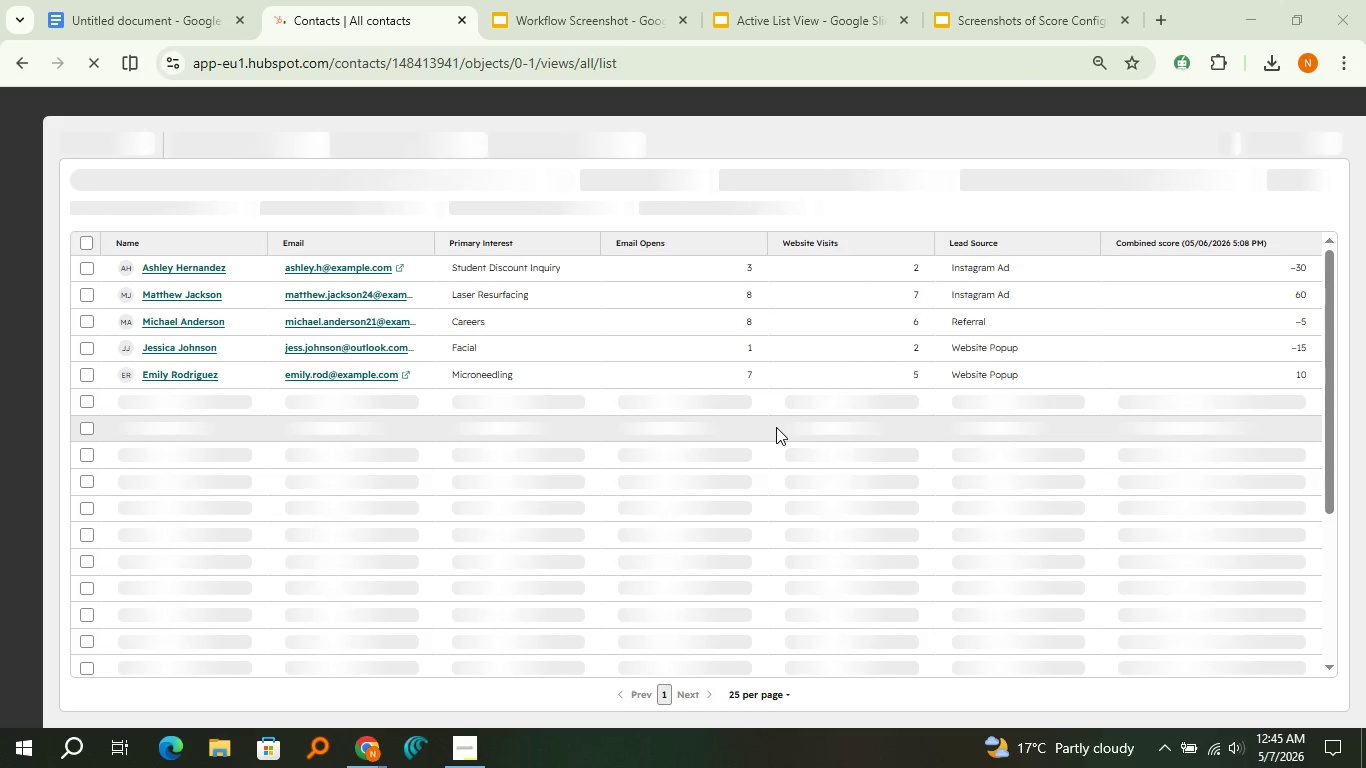 
left_click_drag(start_coordinate=[816, 44], to_coordinate=[745, 653])
 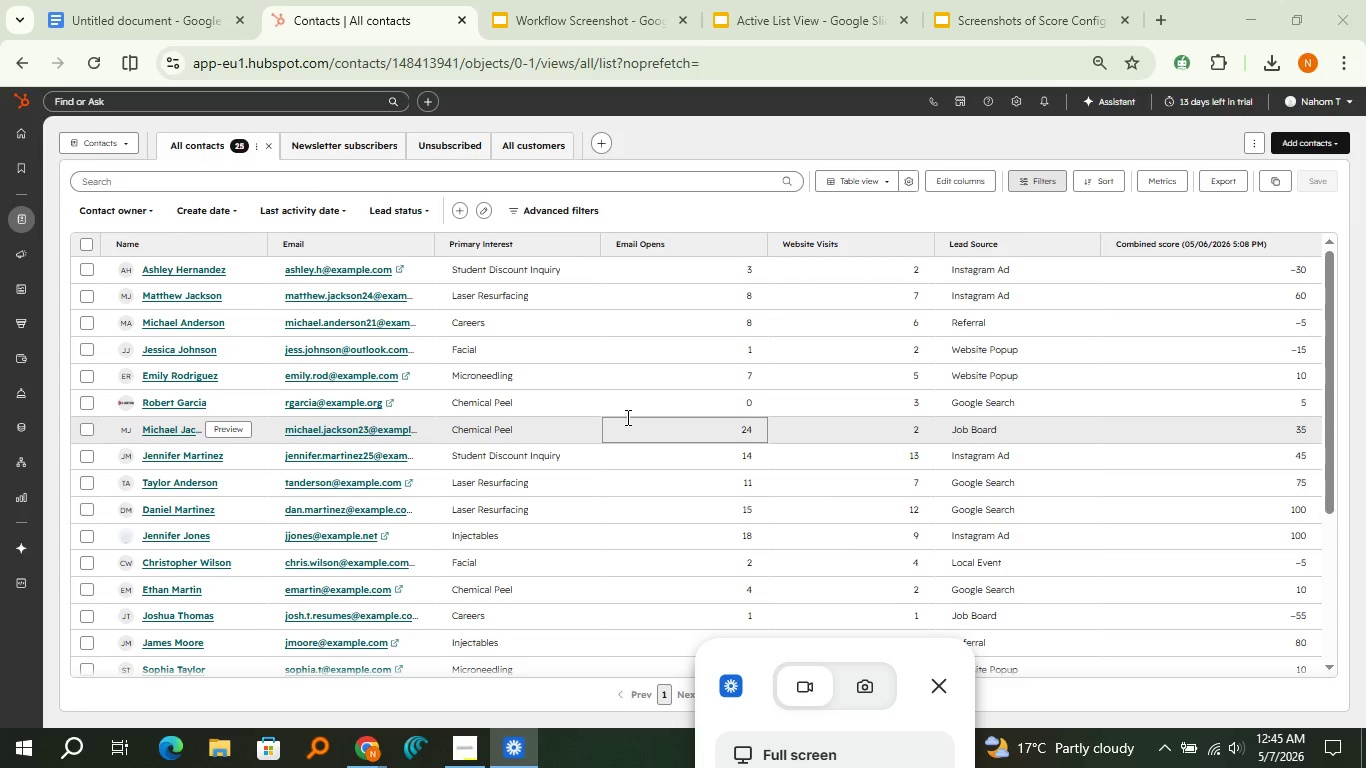 
wait(10.38)
 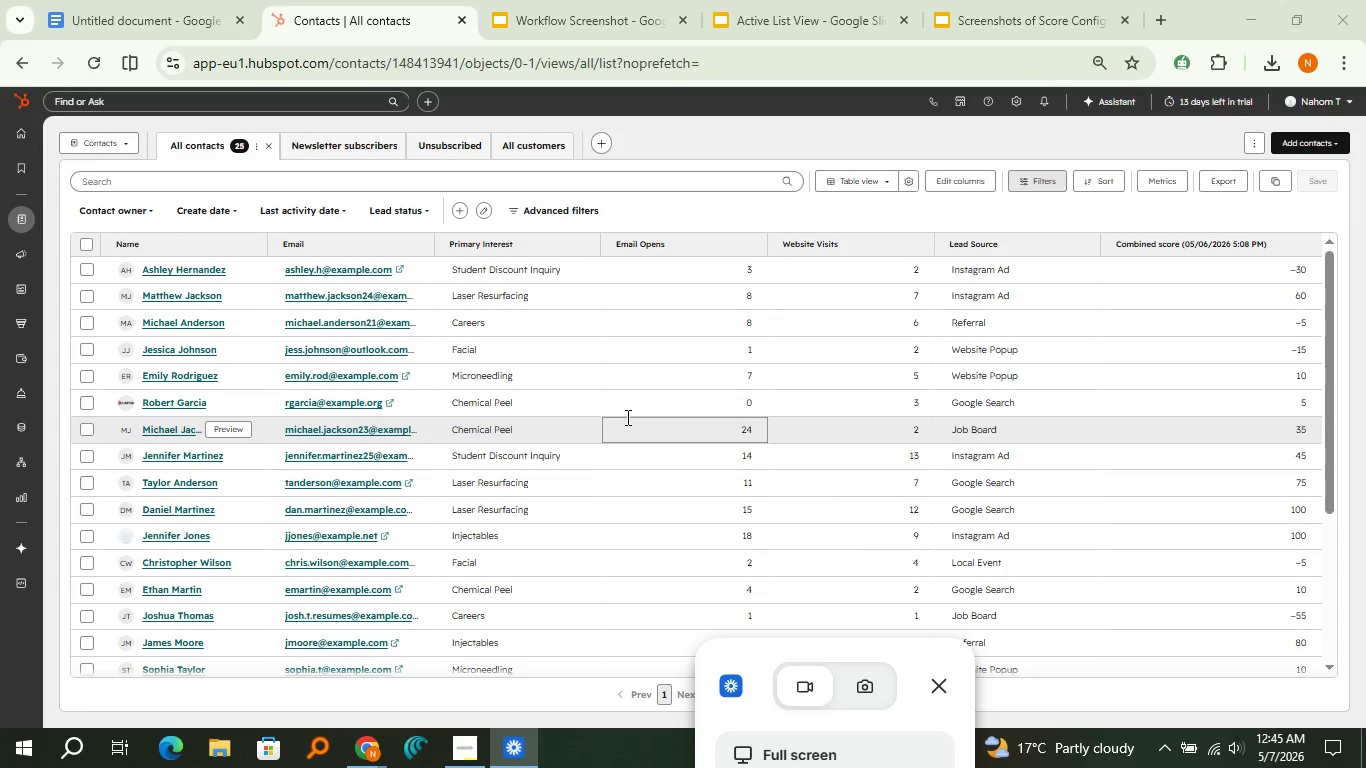 
left_click([93, 266])
 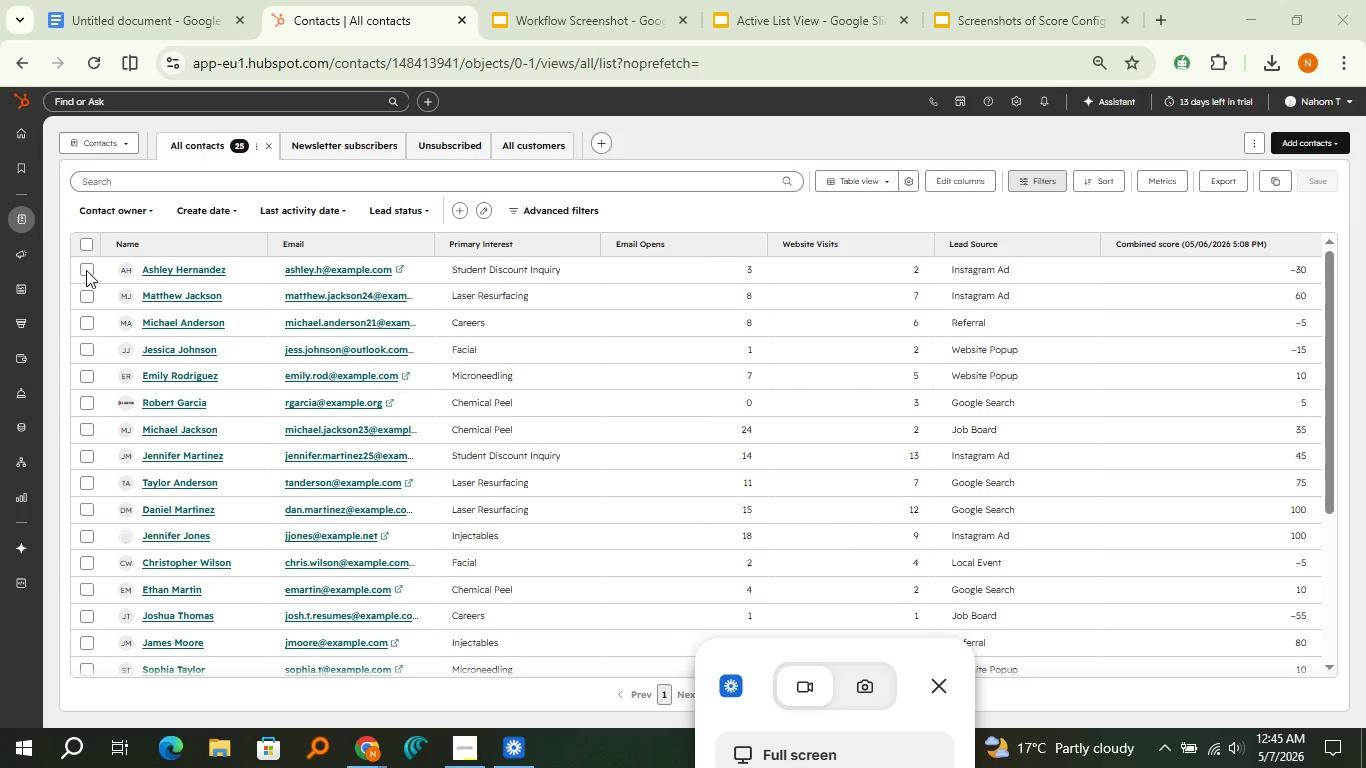 
left_click([86, 270])
 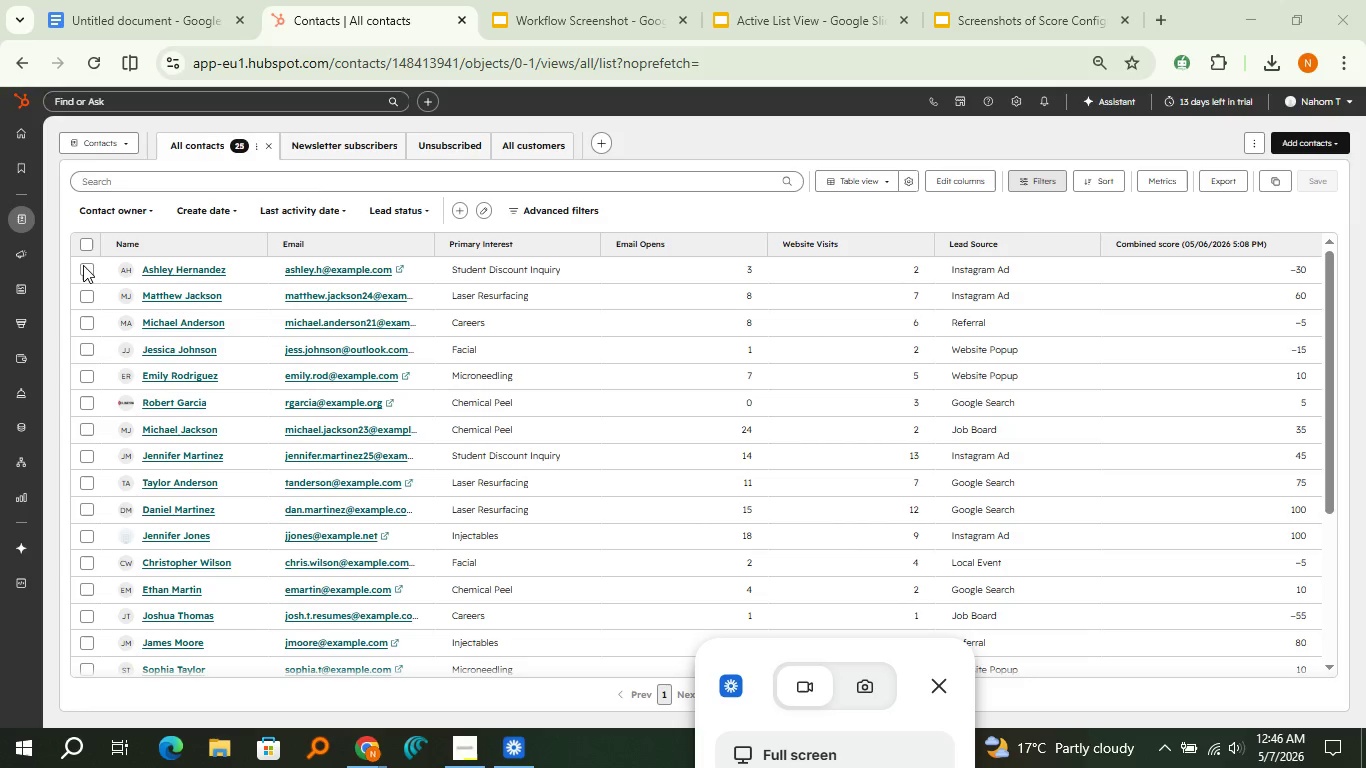 
left_click([83, 267])
 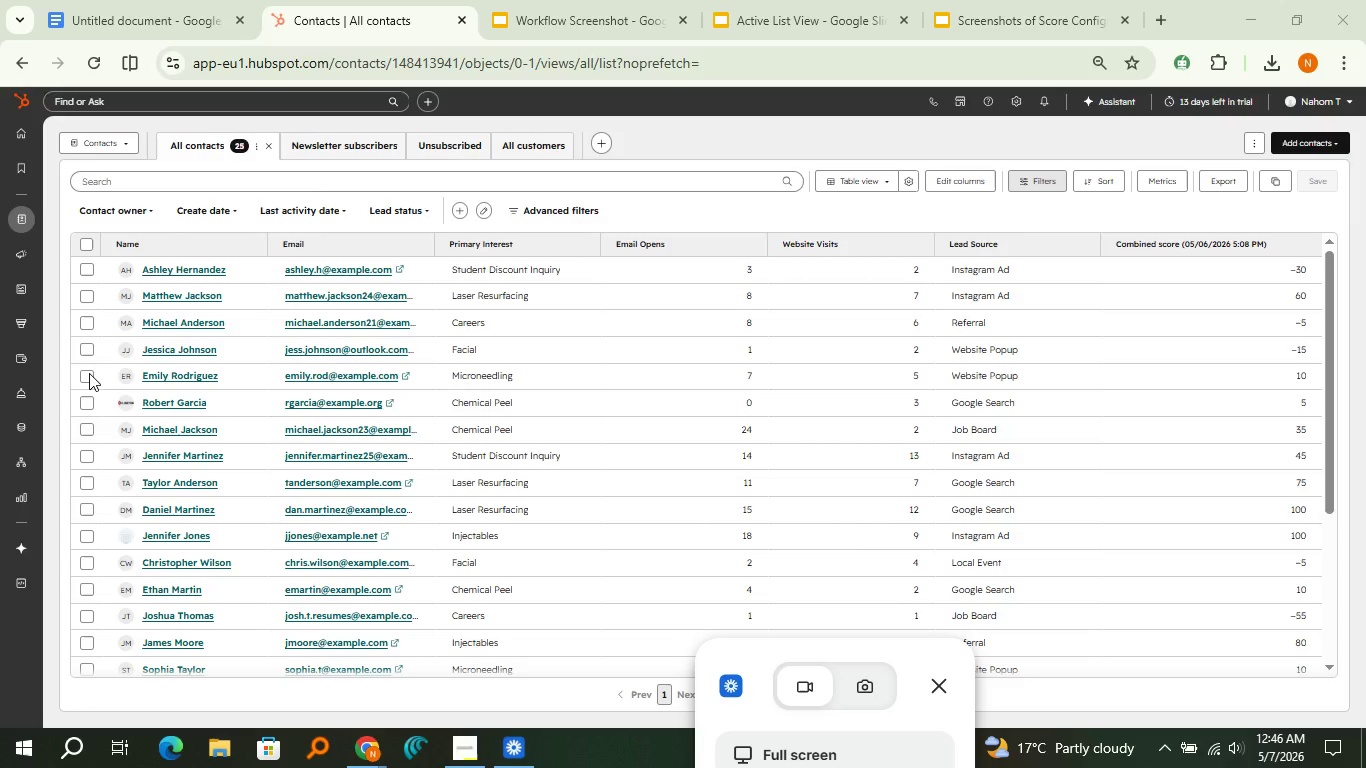 
wait(6.05)
 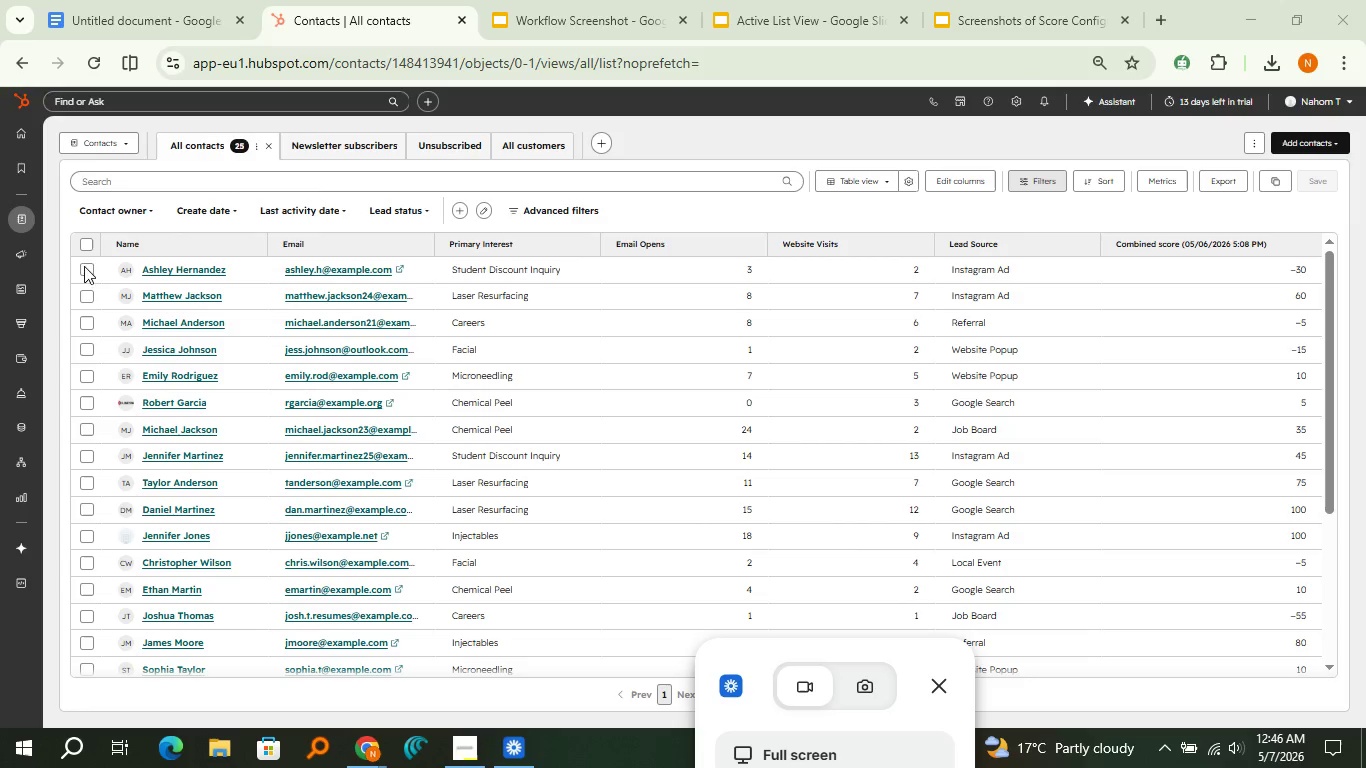 
scroll: coordinate [223, 386], scroll_direction: up, amount: 6.0
 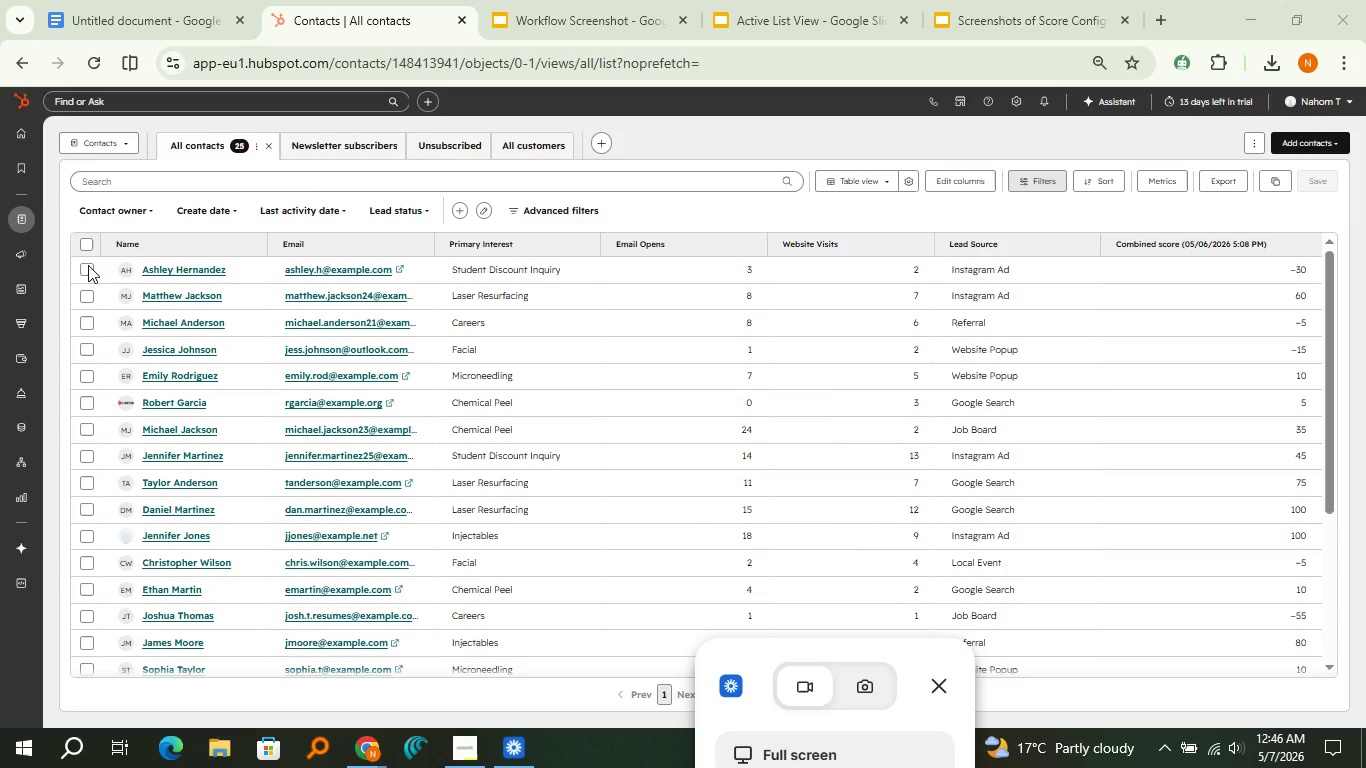 
left_click([87, 265])
 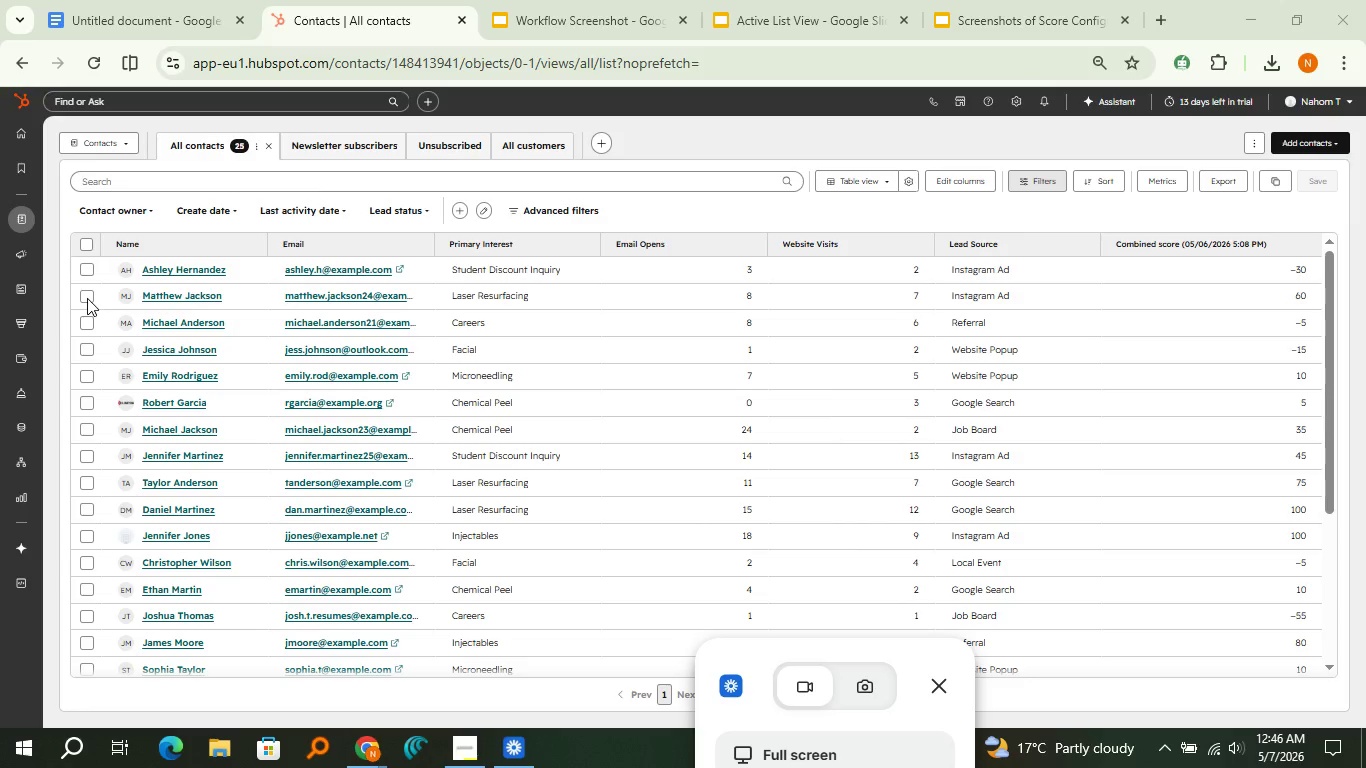 
left_click([87, 301])
 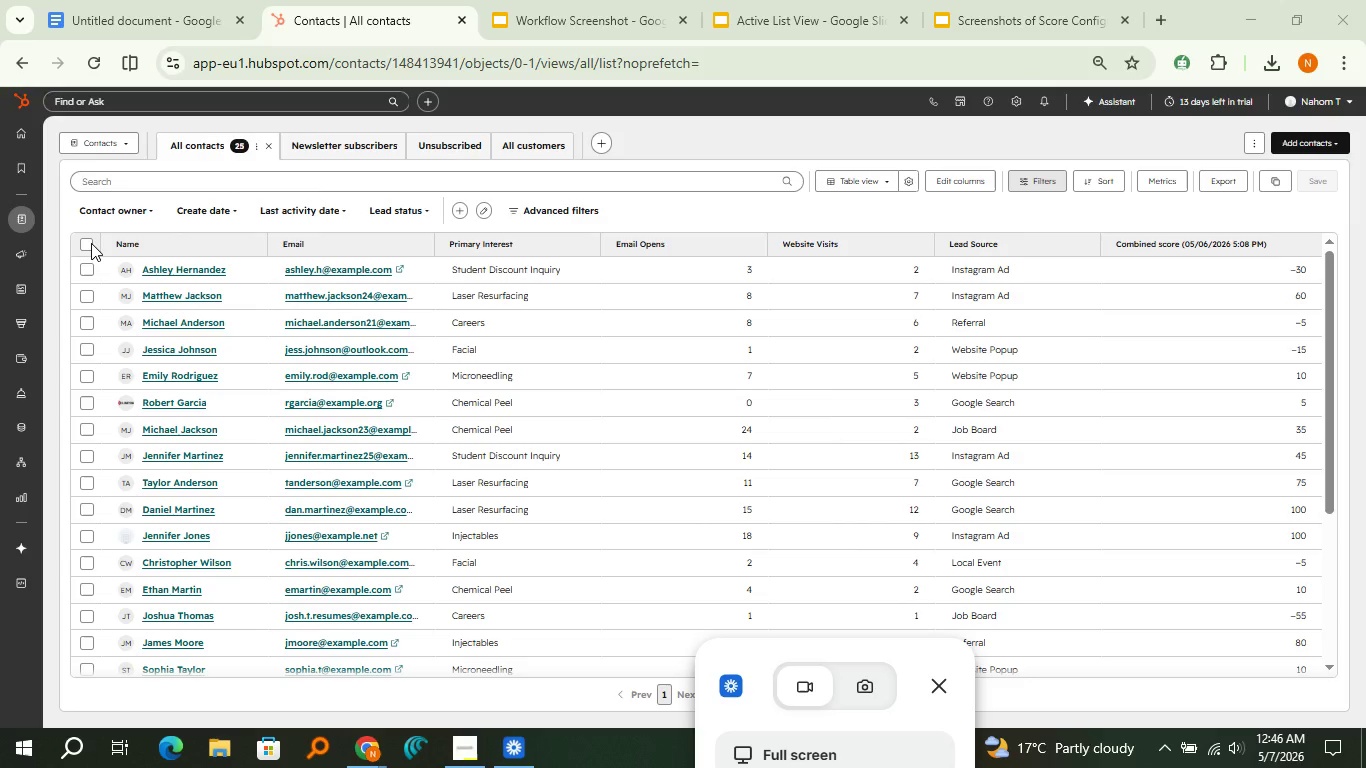 
left_click([91, 243])
 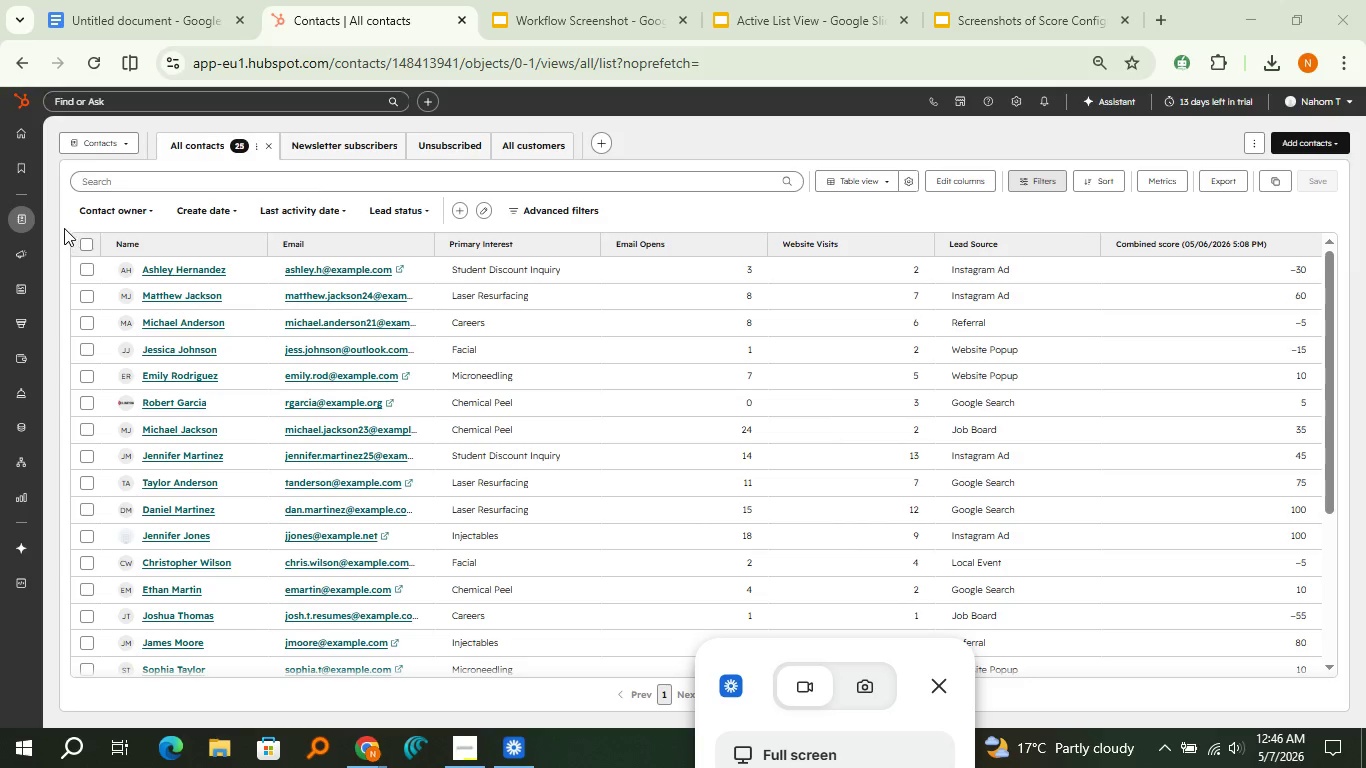 
left_click_drag(start_coordinate=[64, 228], to_coordinate=[0, 491])
 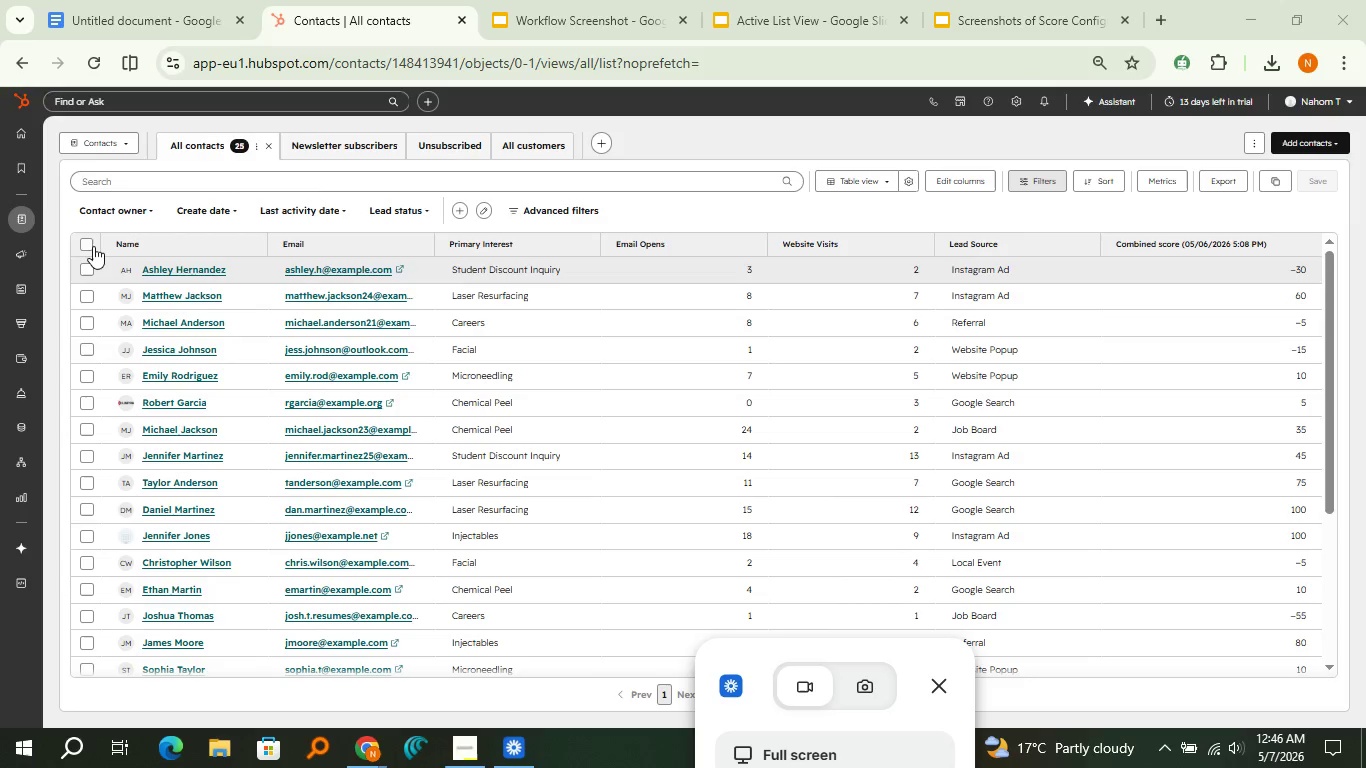 
left_click([92, 244])
 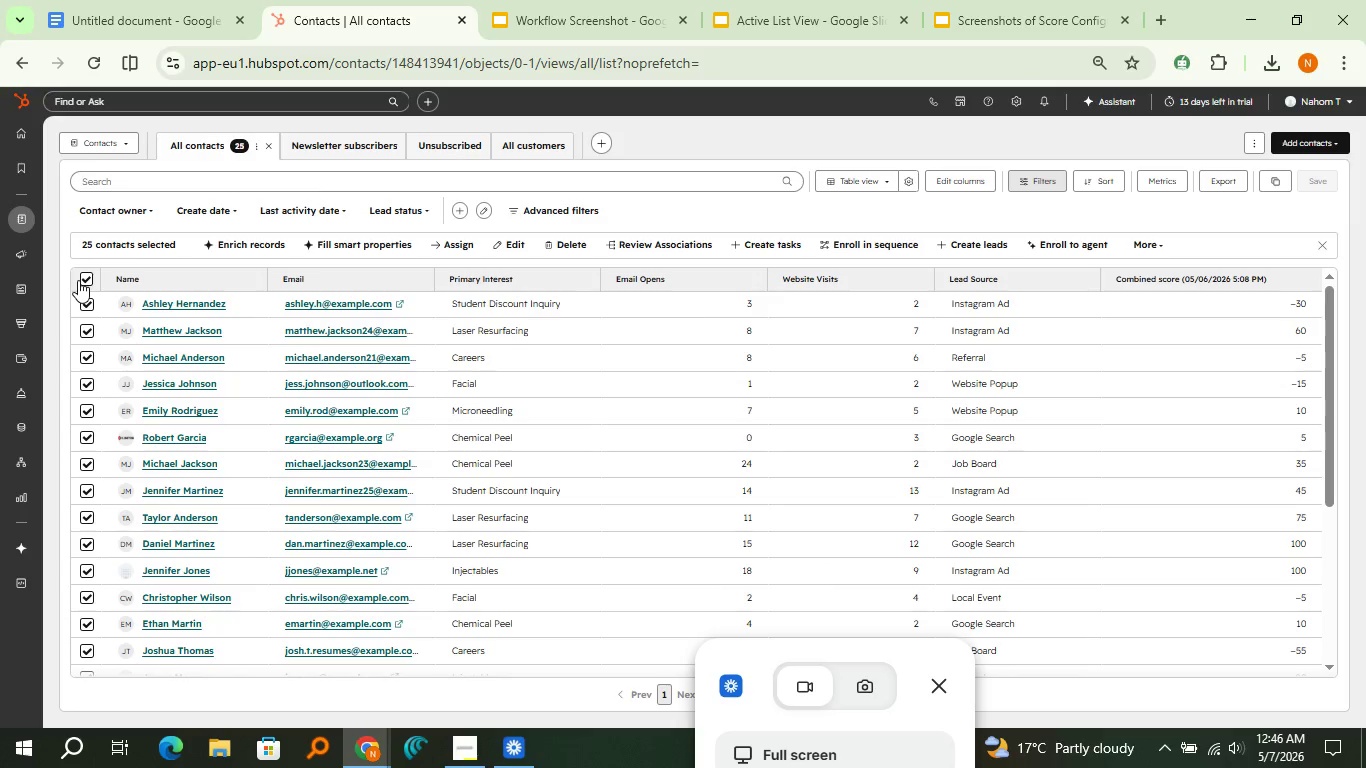 
left_click([78, 280])
 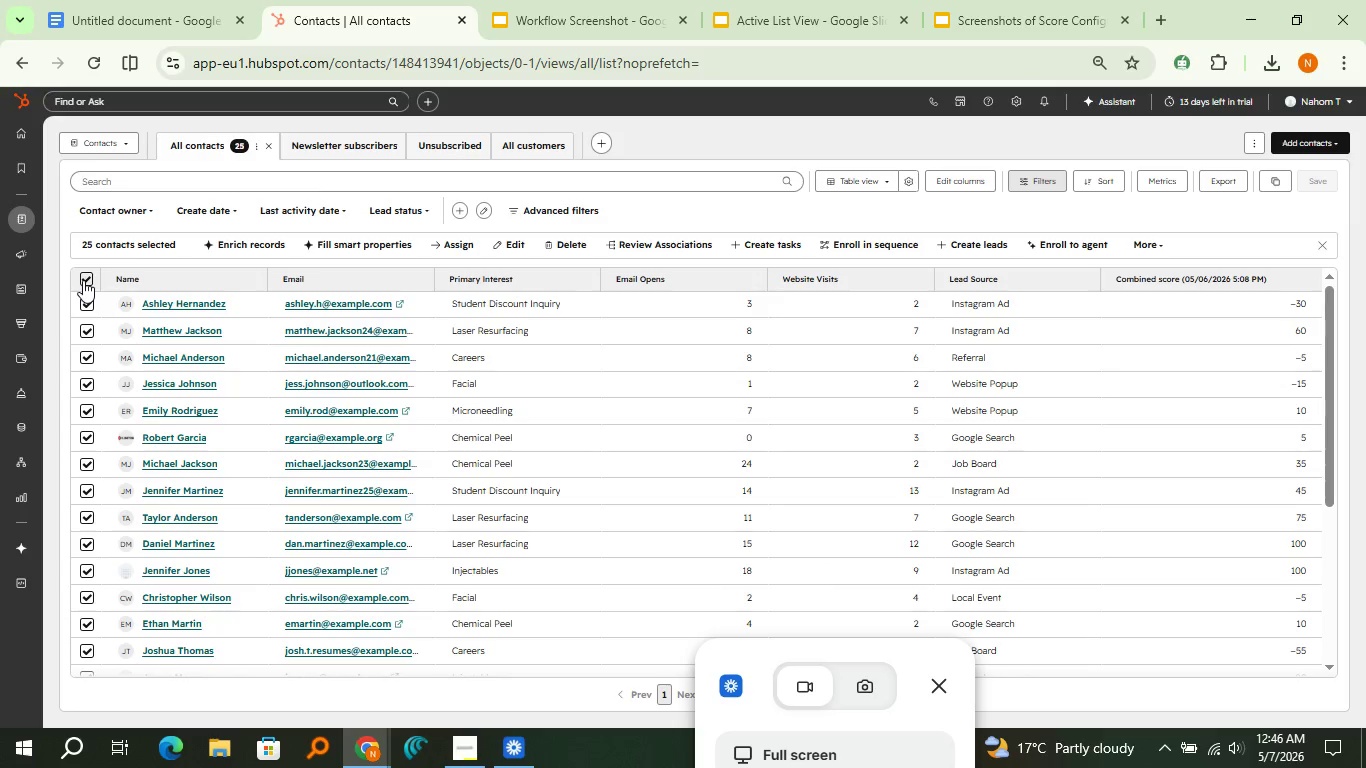 
left_click([83, 280])
 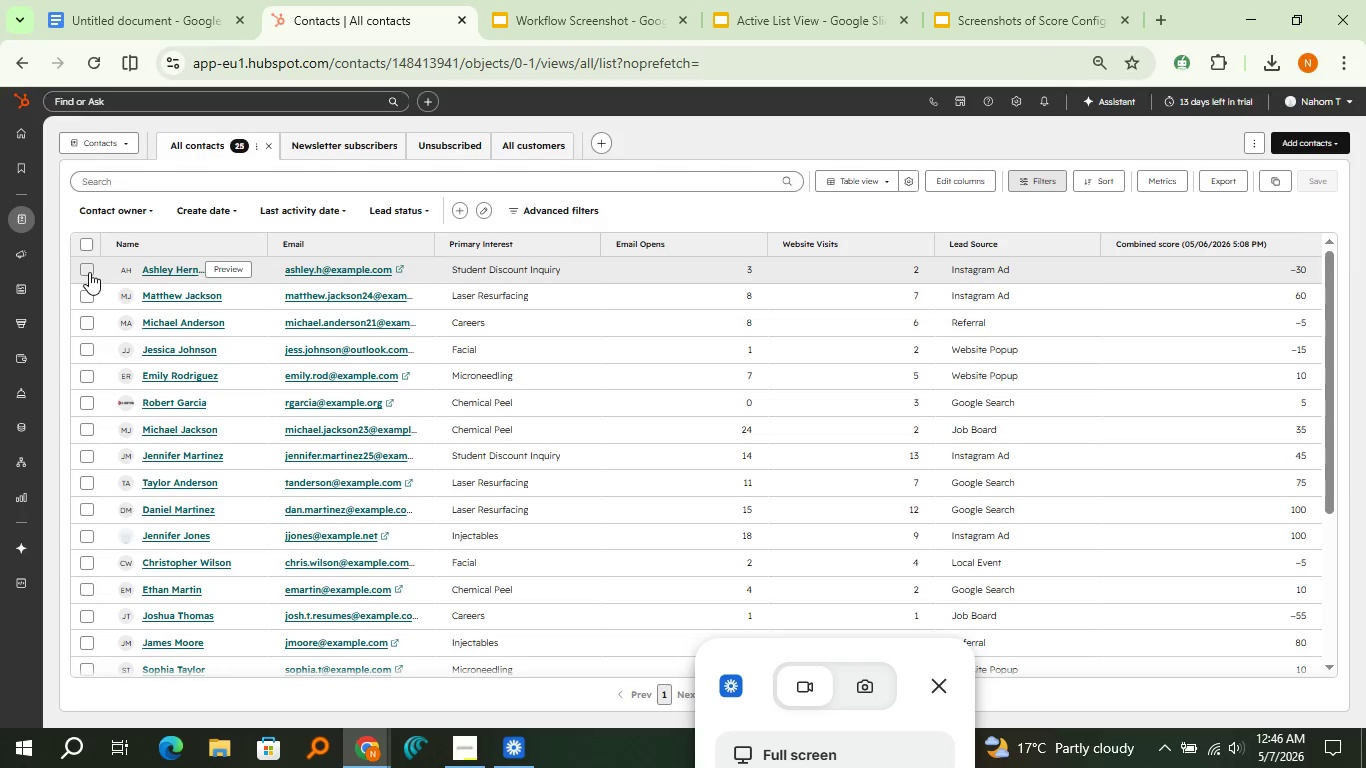 
left_click([89, 272])
 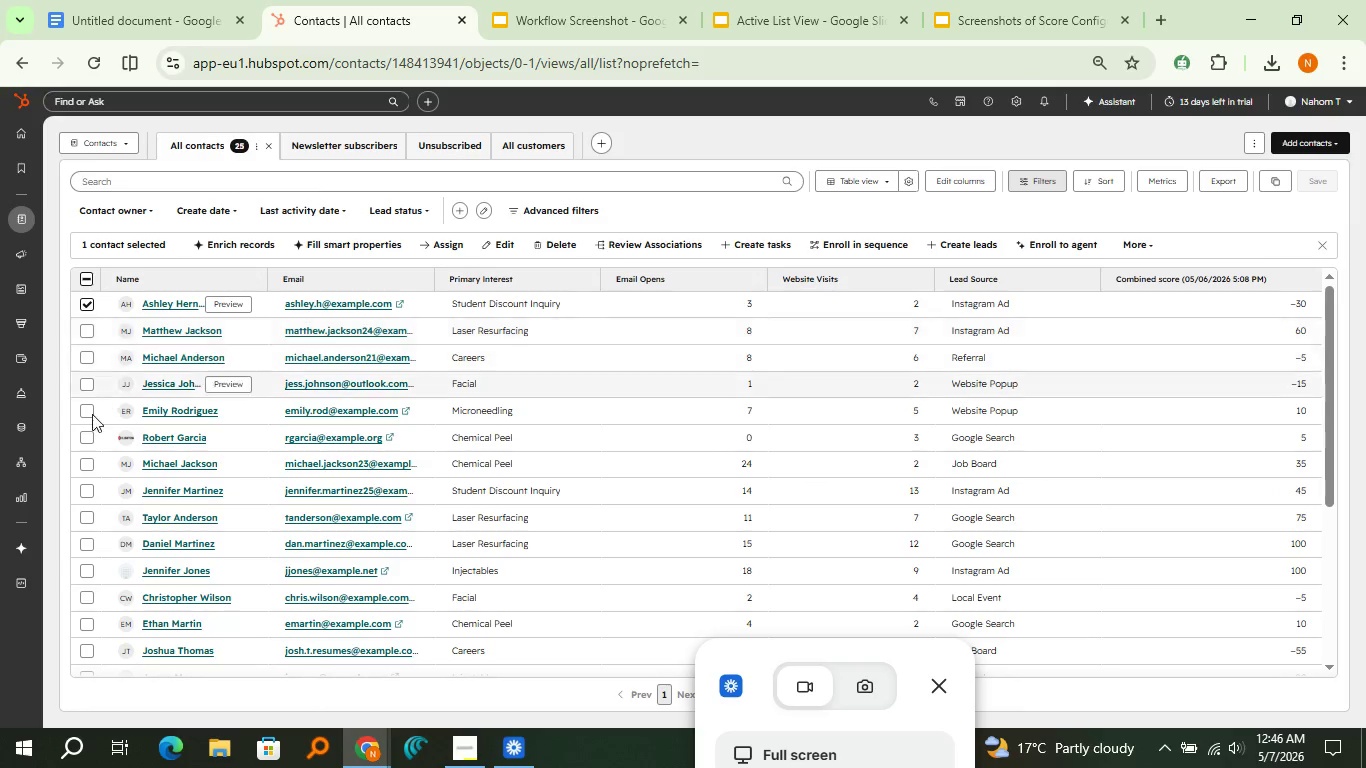 
left_click_drag(start_coordinate=[1, 451], to_coordinate=[71, 410])
 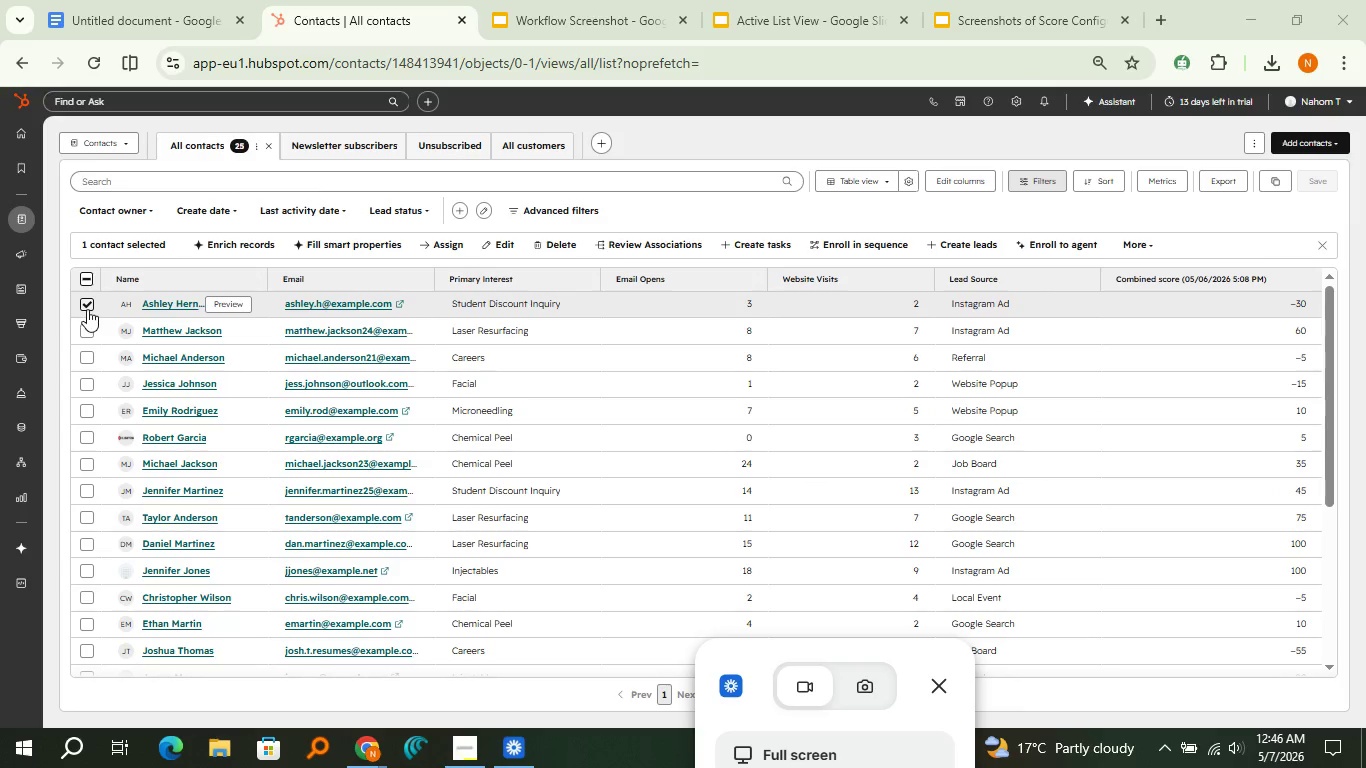 
left_click([87, 309])
 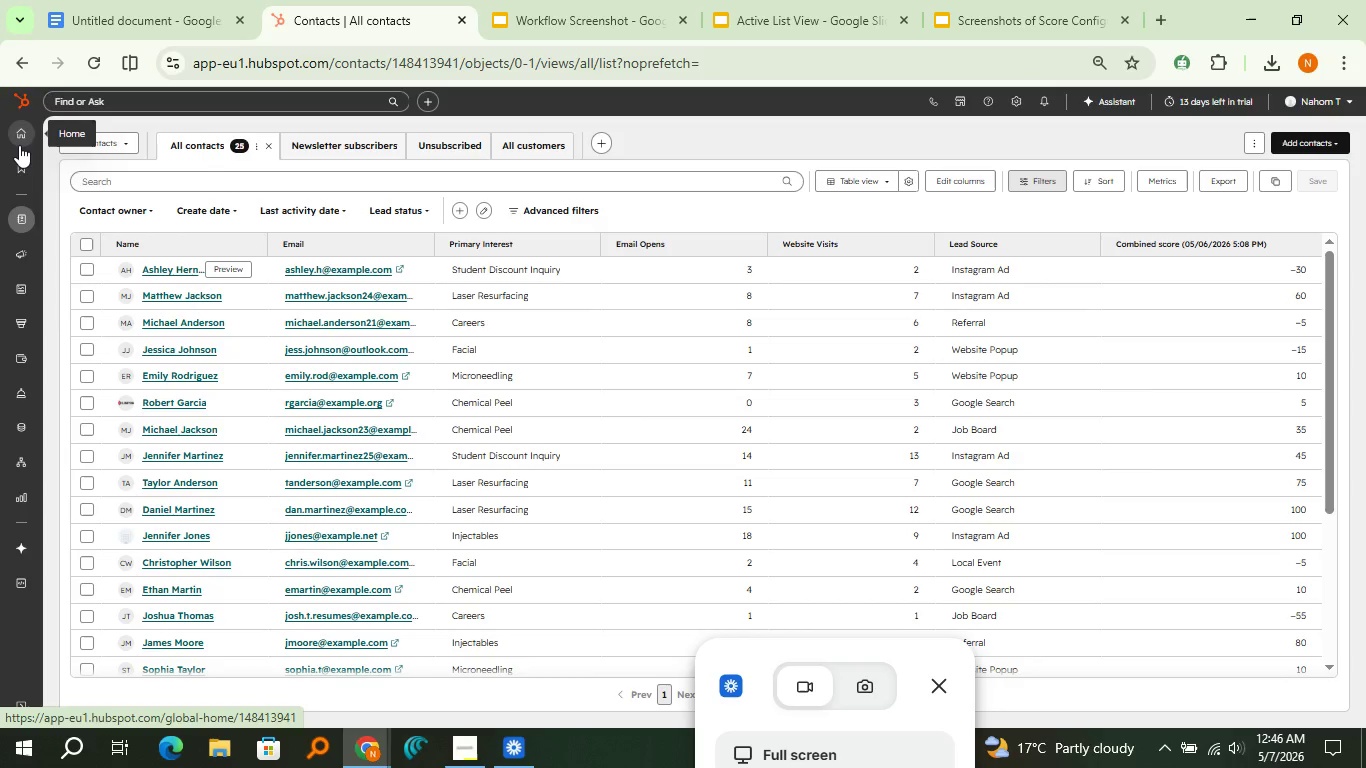 
left_click([19, 145])
 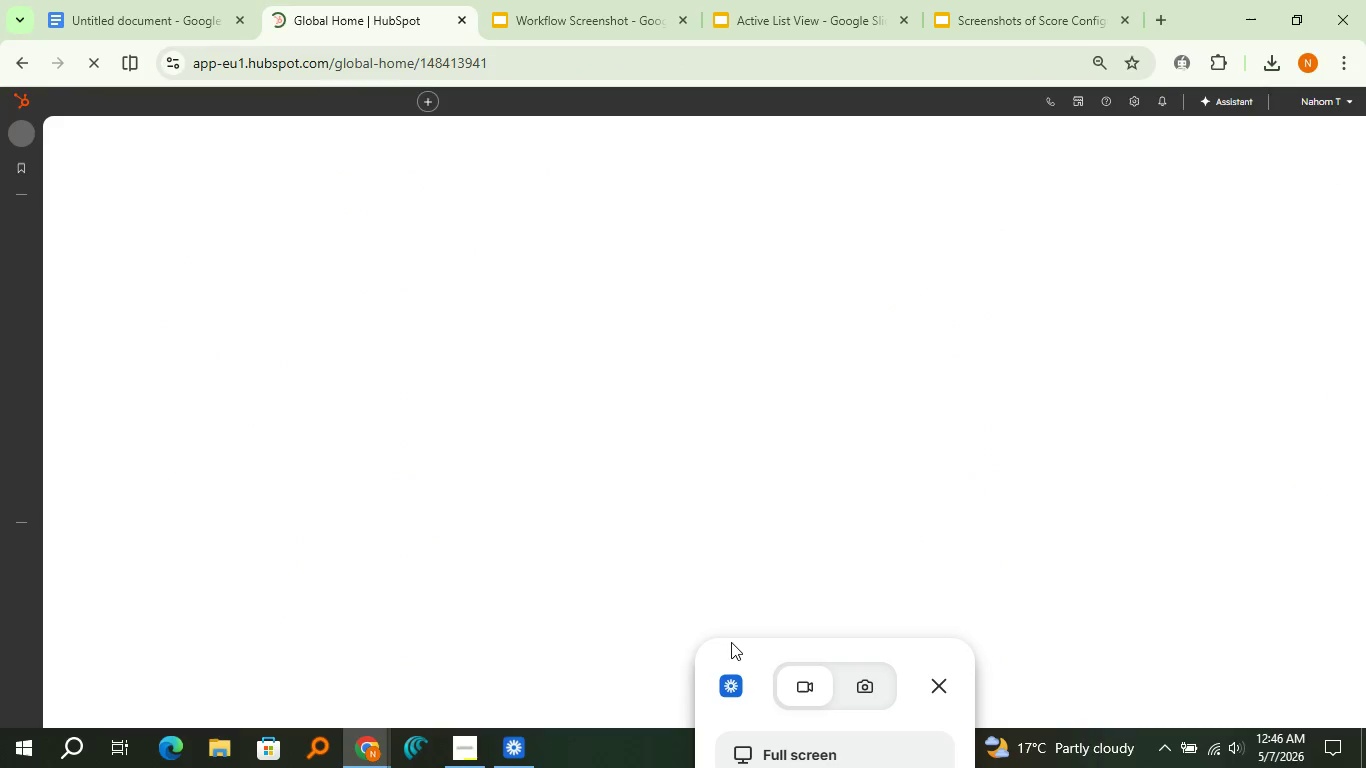 
left_click_drag(start_coordinate=[744, 647], to_coordinate=[862, 302])
 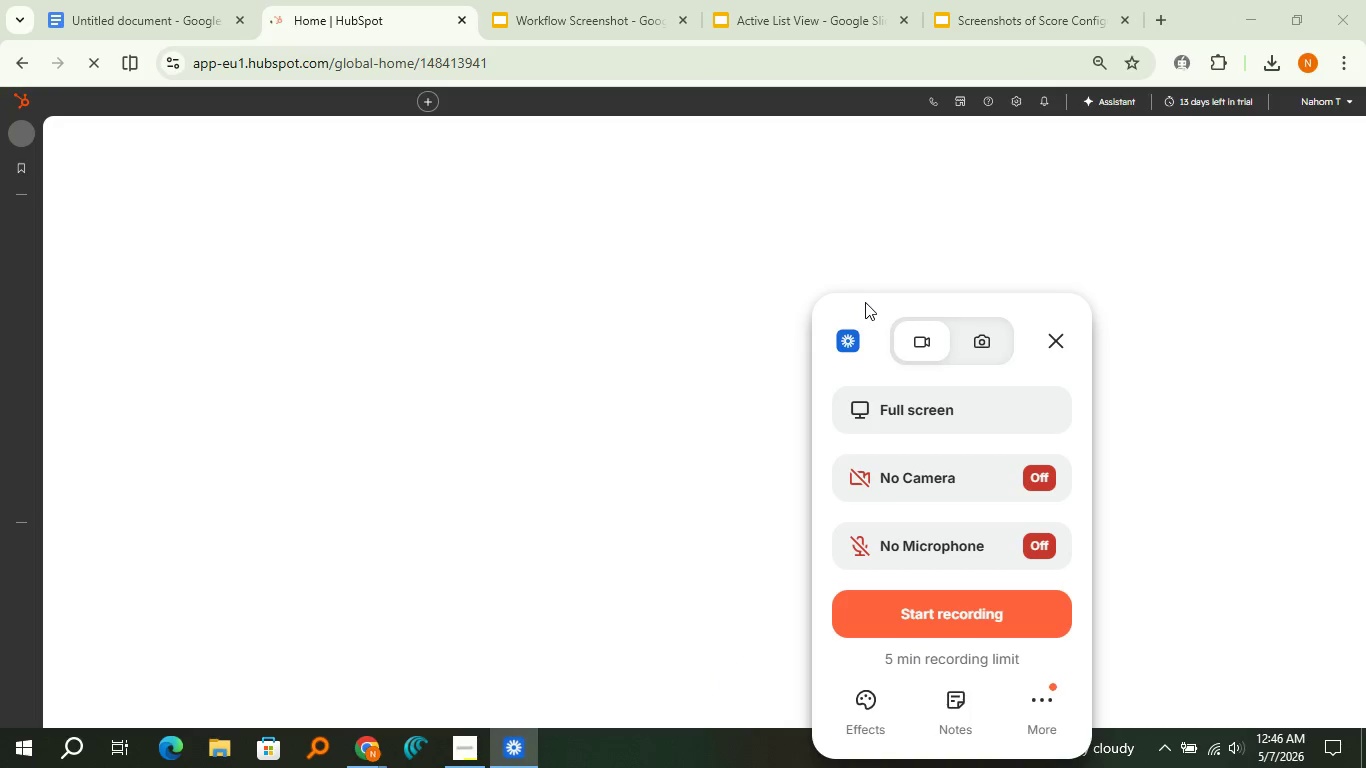 
left_click_drag(start_coordinate=[865, 302], to_coordinate=[880, 109])
 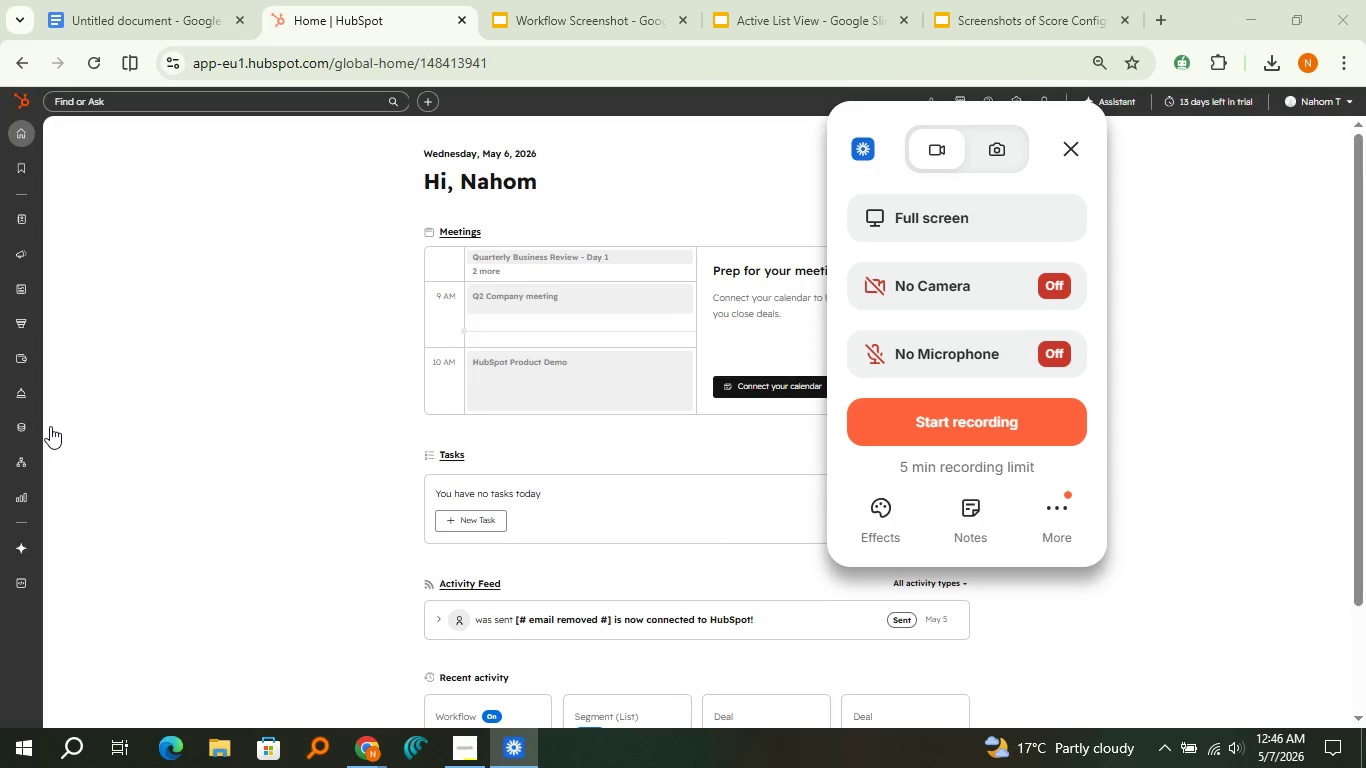 
left_click_drag(start_coordinate=[64, 426], to_coordinate=[119, 447])
 